 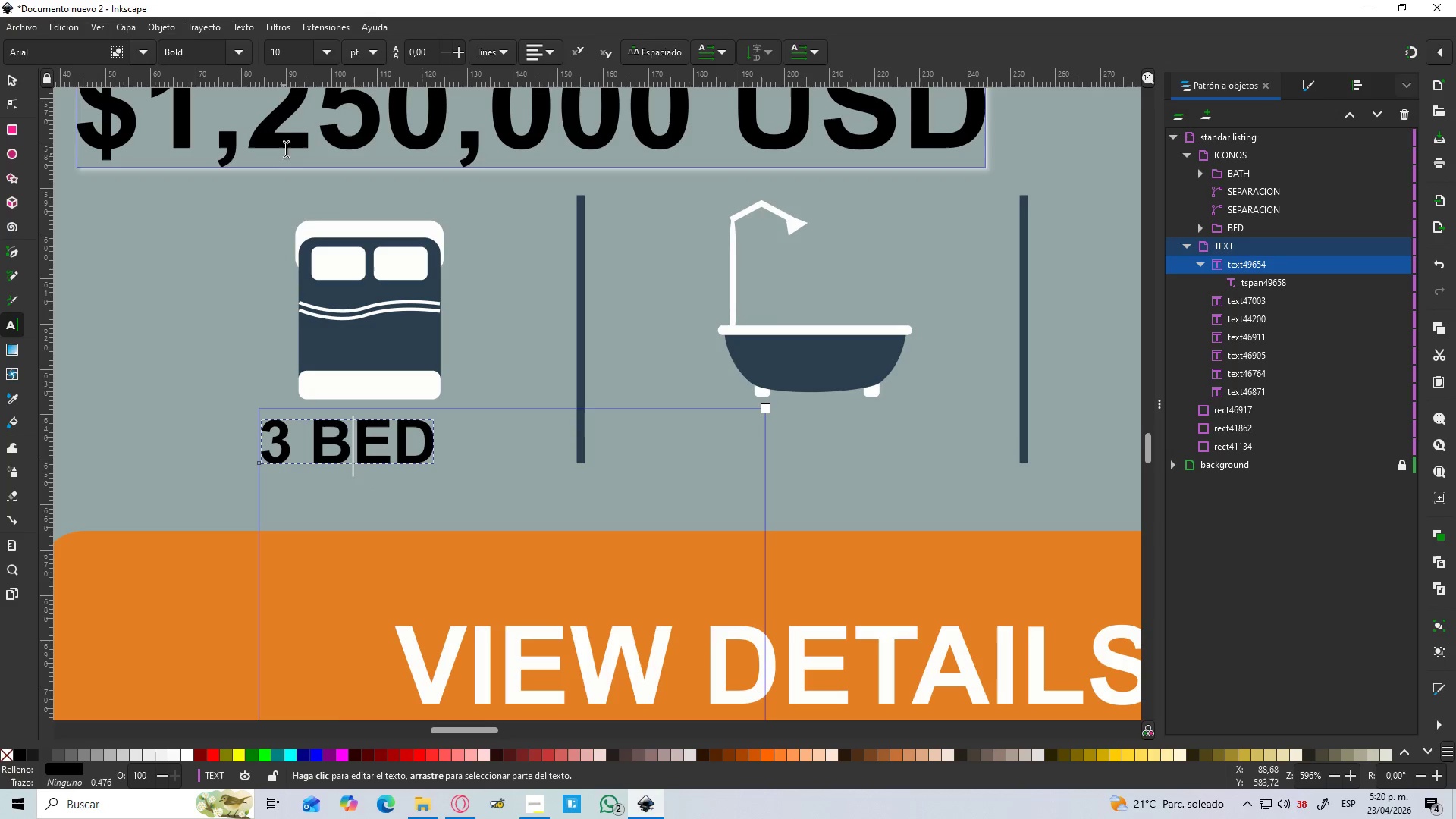 
left_click([332, 58])
 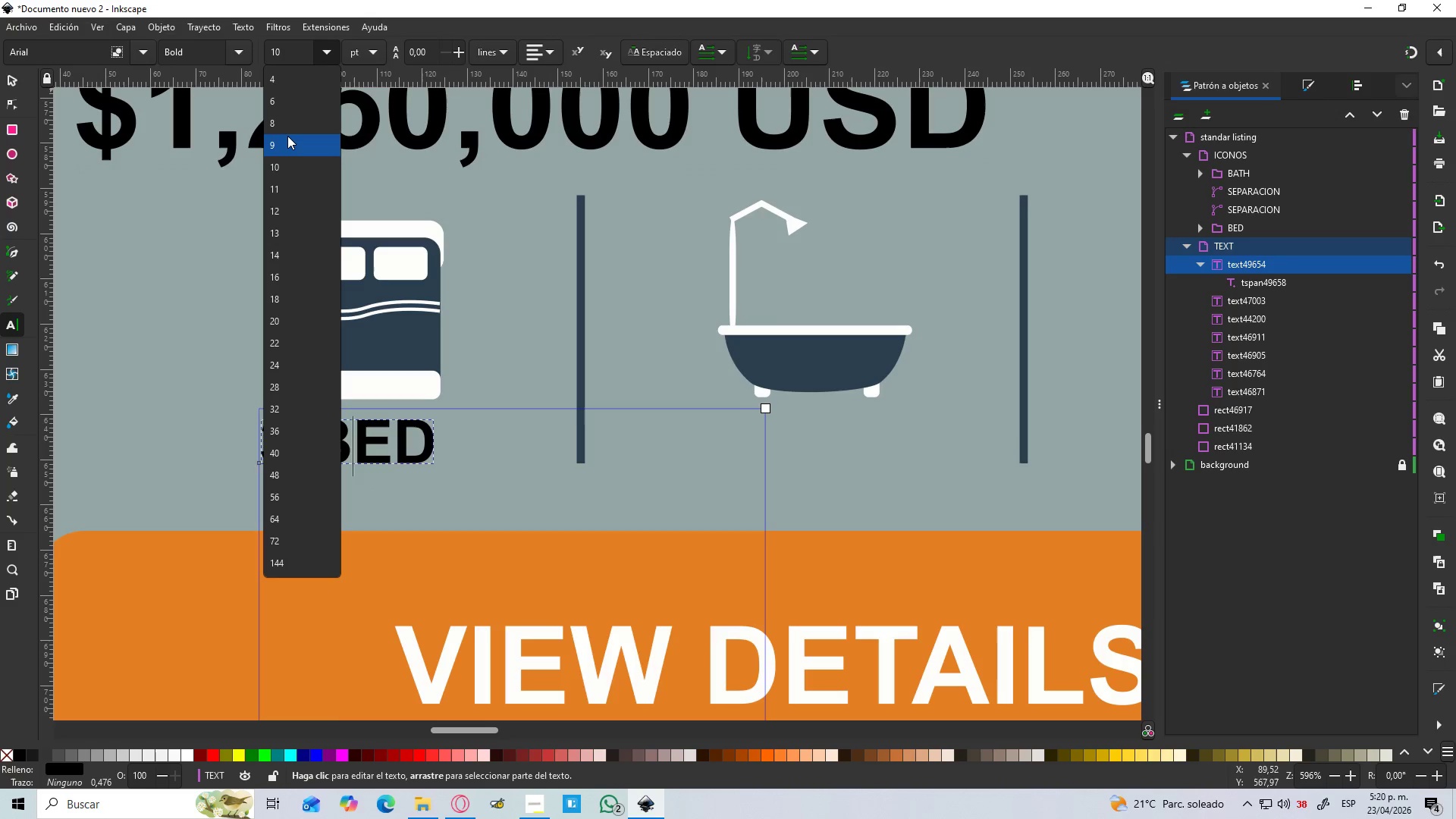 
left_click([287, 136])
 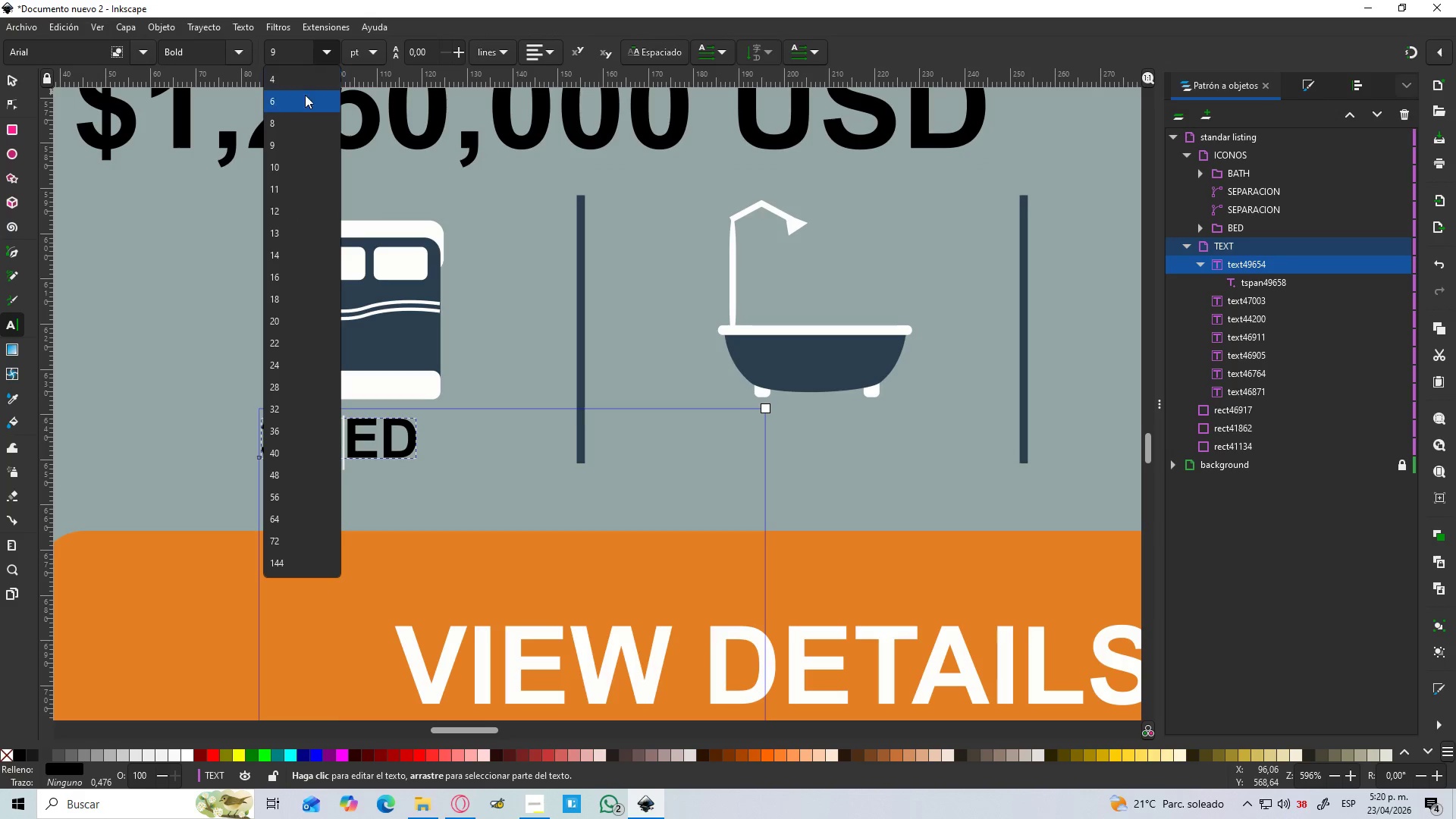 
left_click([287, 119])
 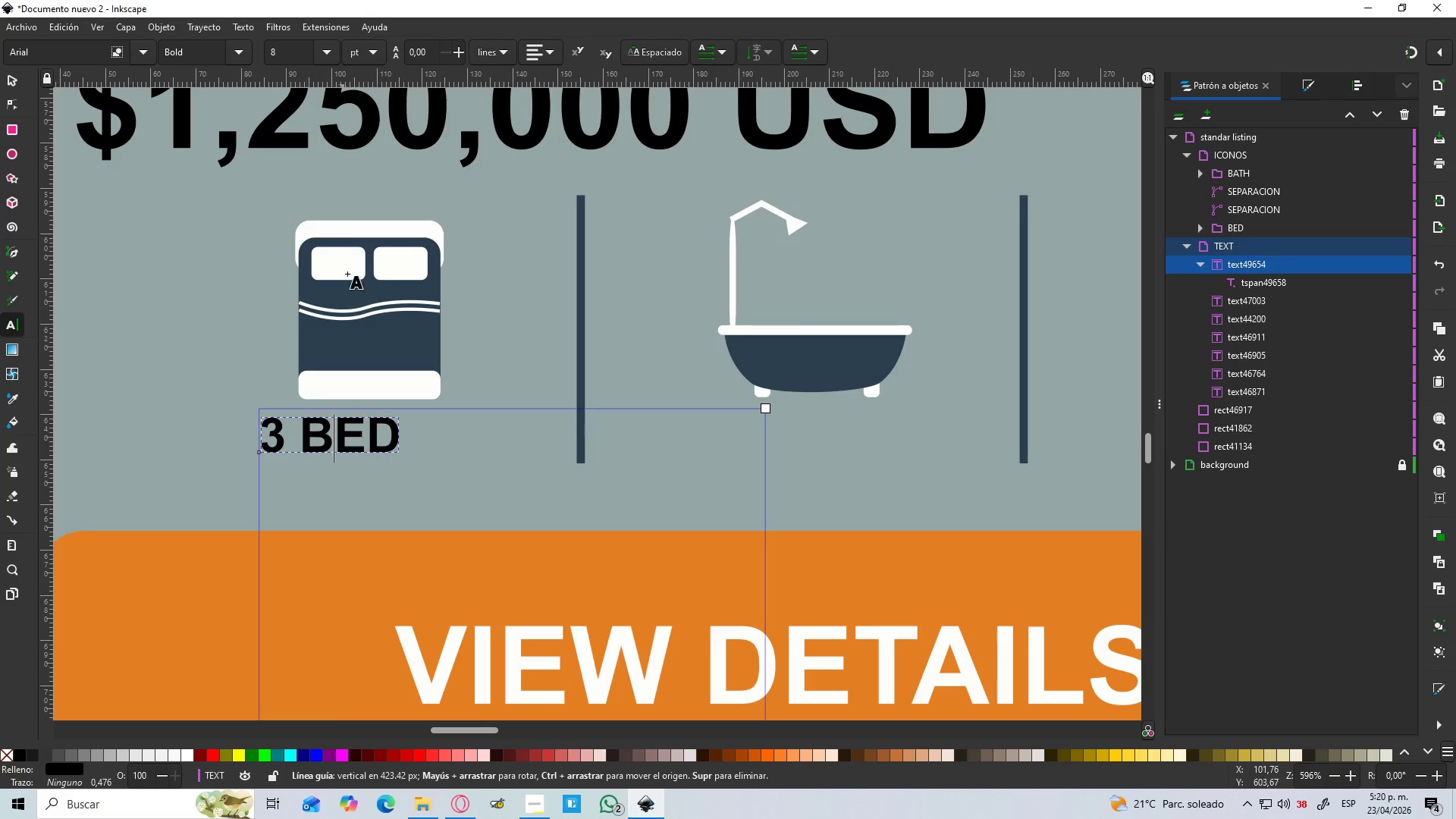 
hold_key(key=ControlLeft, duration=1.25)
scroll: coordinate [353, 301], scroll_direction: down, amount: 2.0
 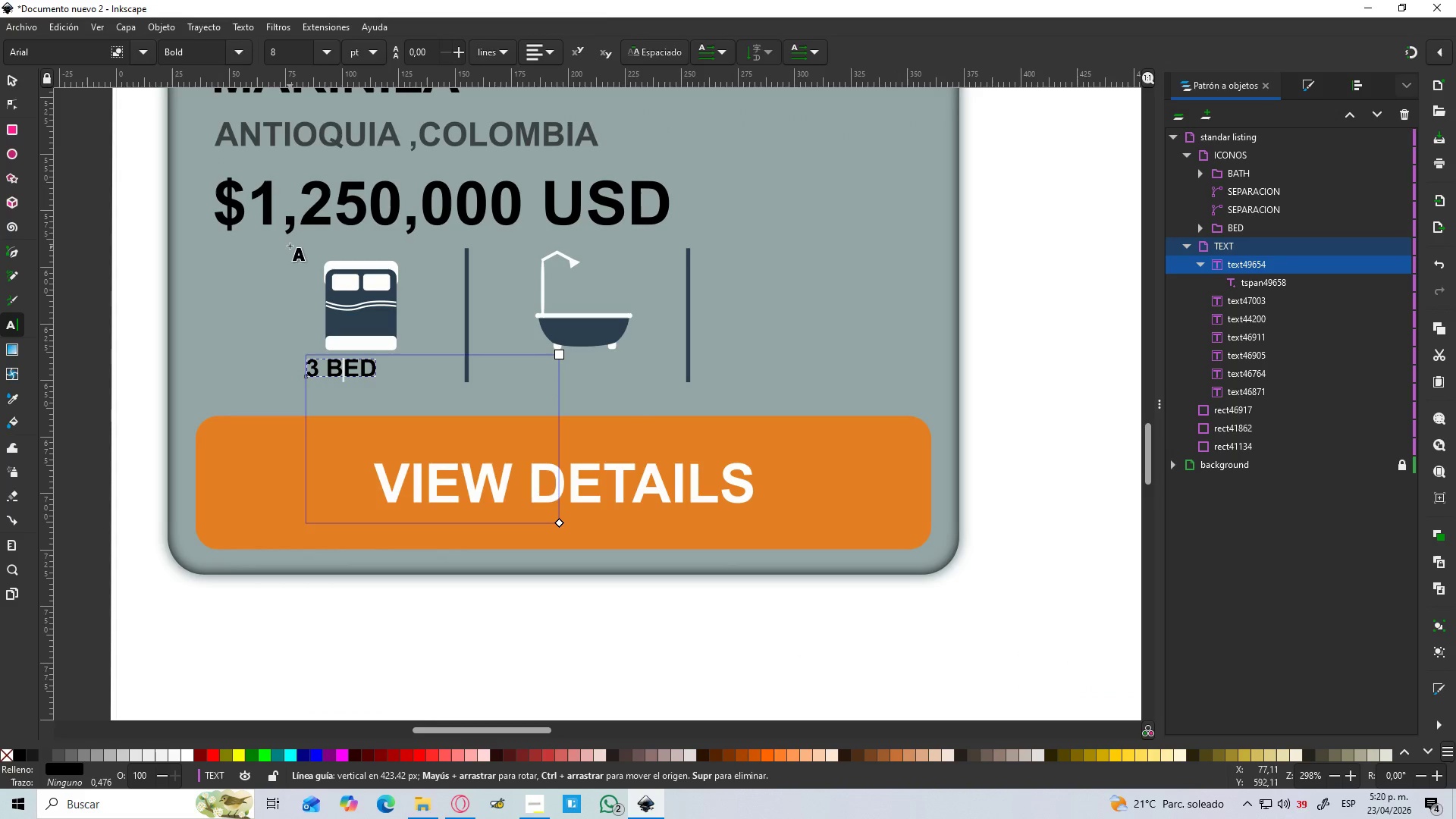 
scroll: coordinate [292, 246], scroll_direction: up, amount: 1.0
 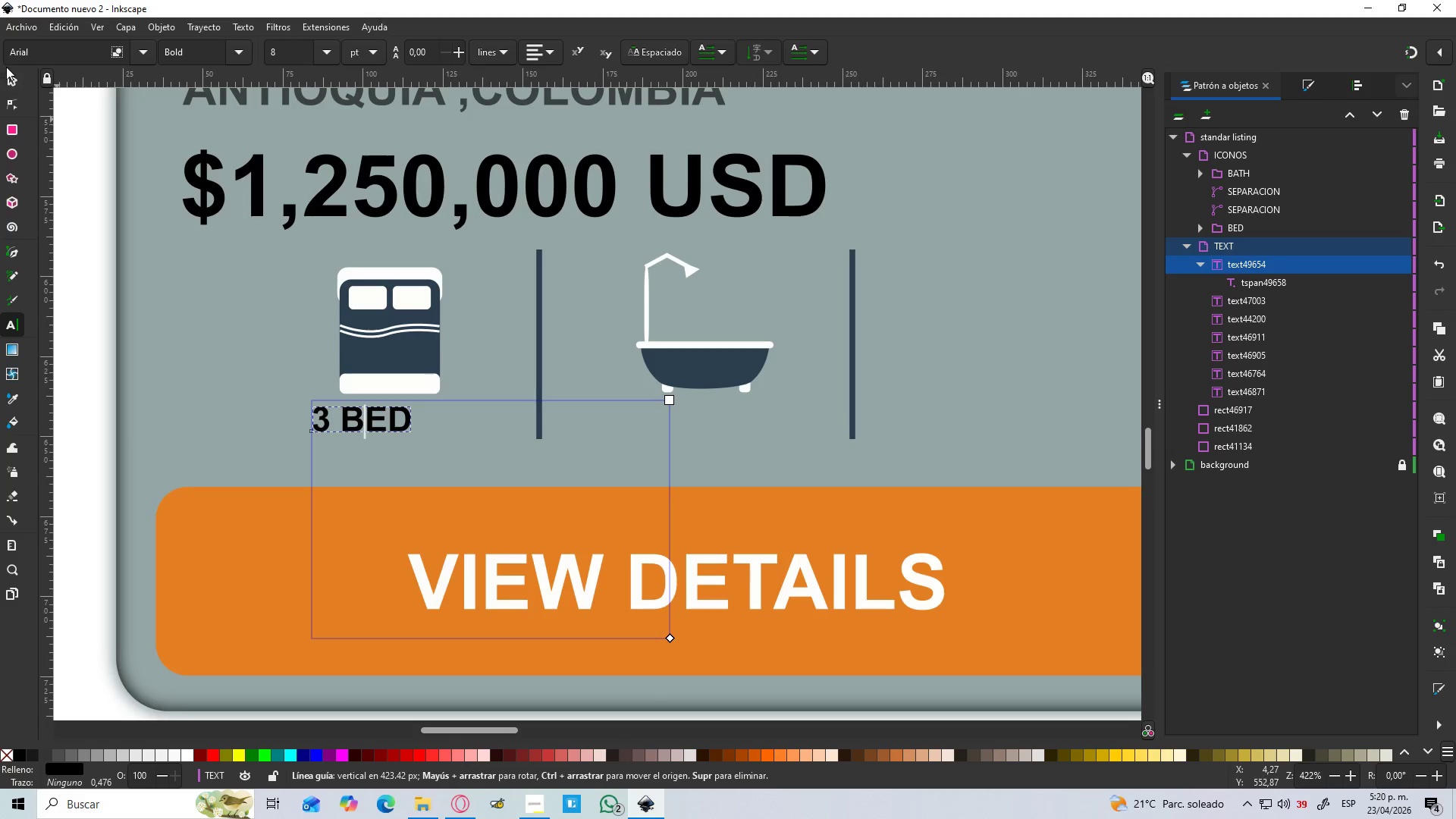 
left_click([8, 75])
 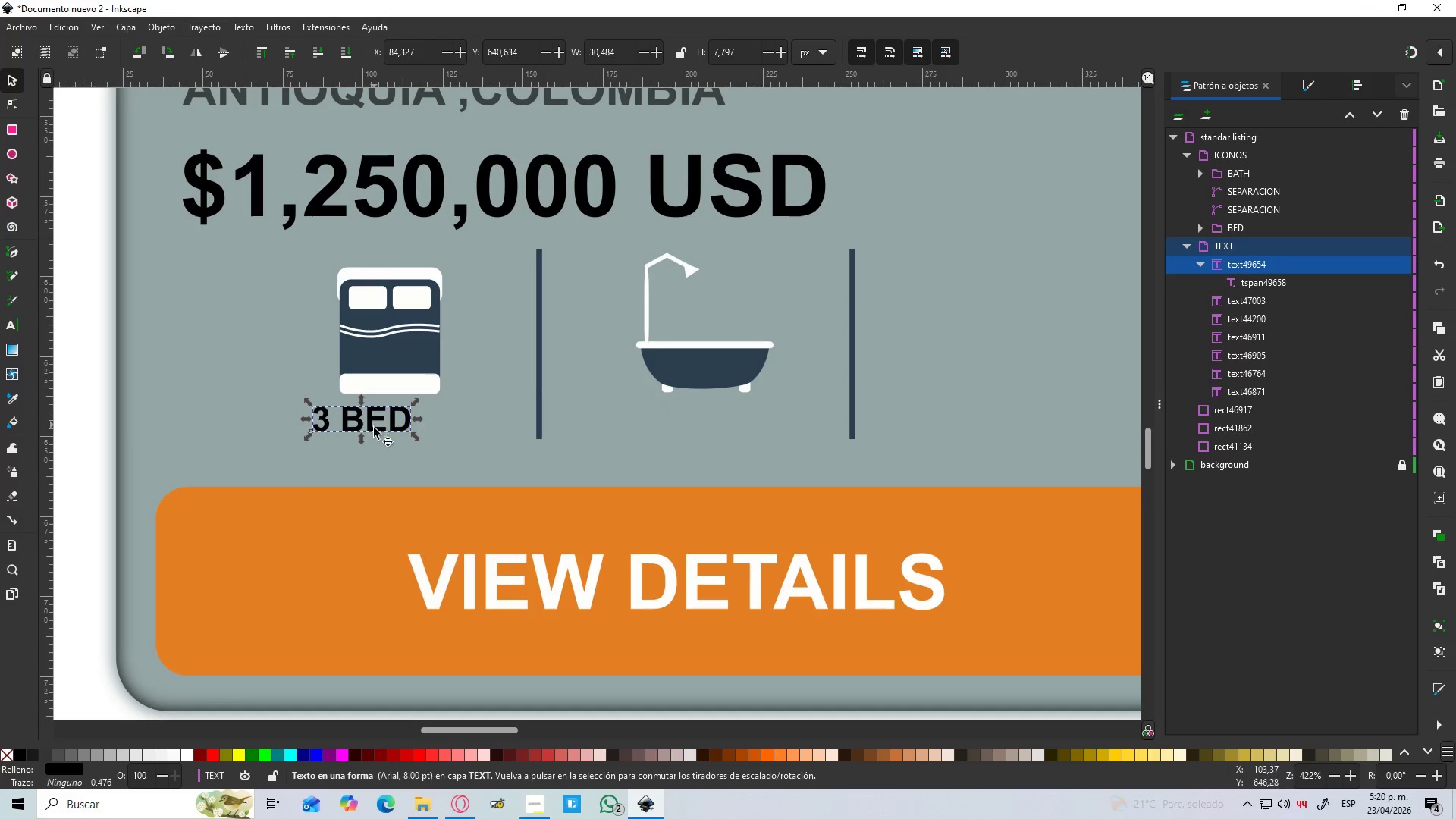 
left_click_drag(start_coordinate=[364, 430], to_coordinate=[396, 432])
 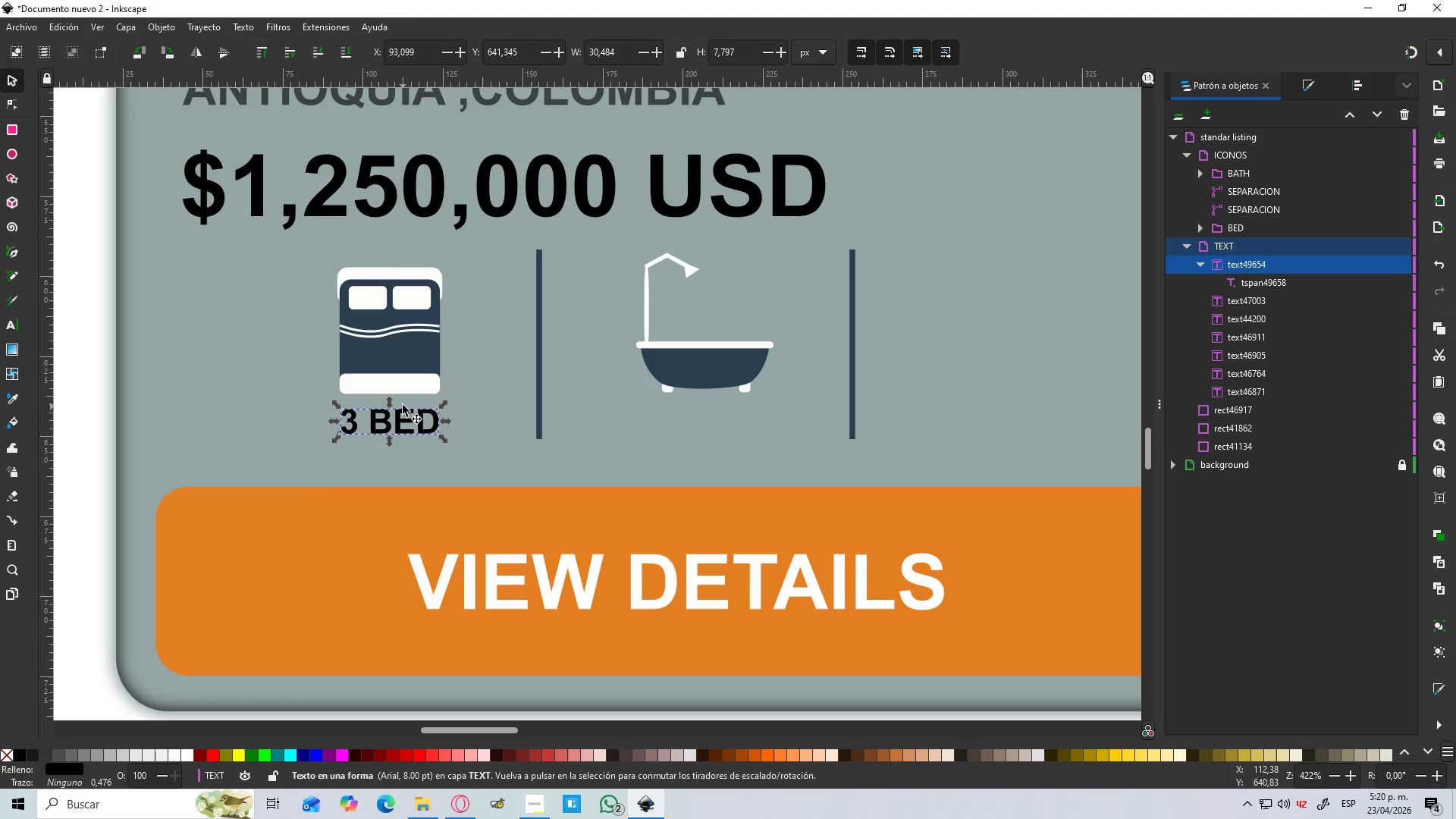 
hold_key(key=ControlLeft, duration=0.94)
scroll: coordinate [403, 405], scroll_direction: down, amount: 1.0
 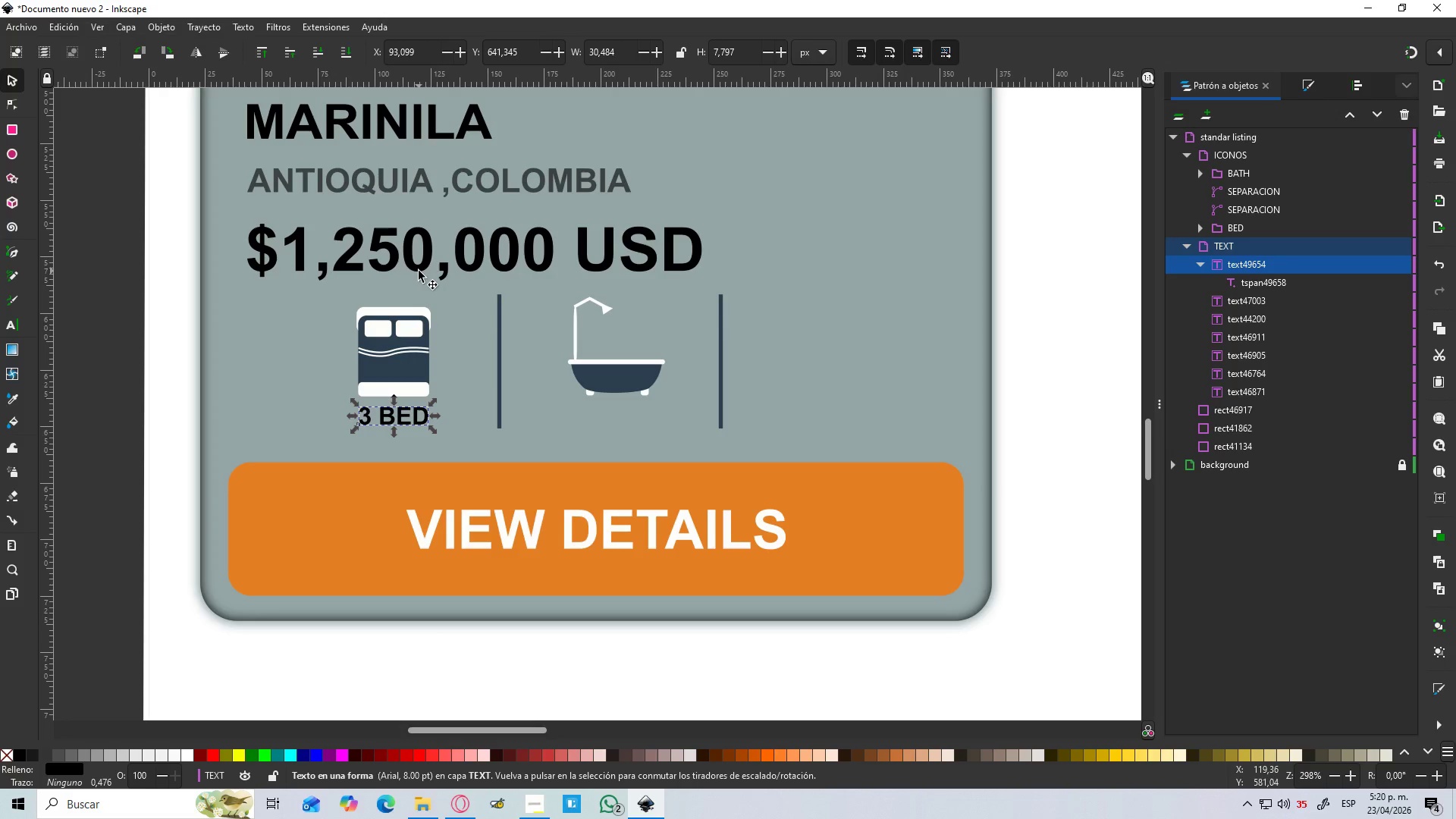 
scroll: coordinate [416, 281], scroll_direction: up, amount: 2.0
 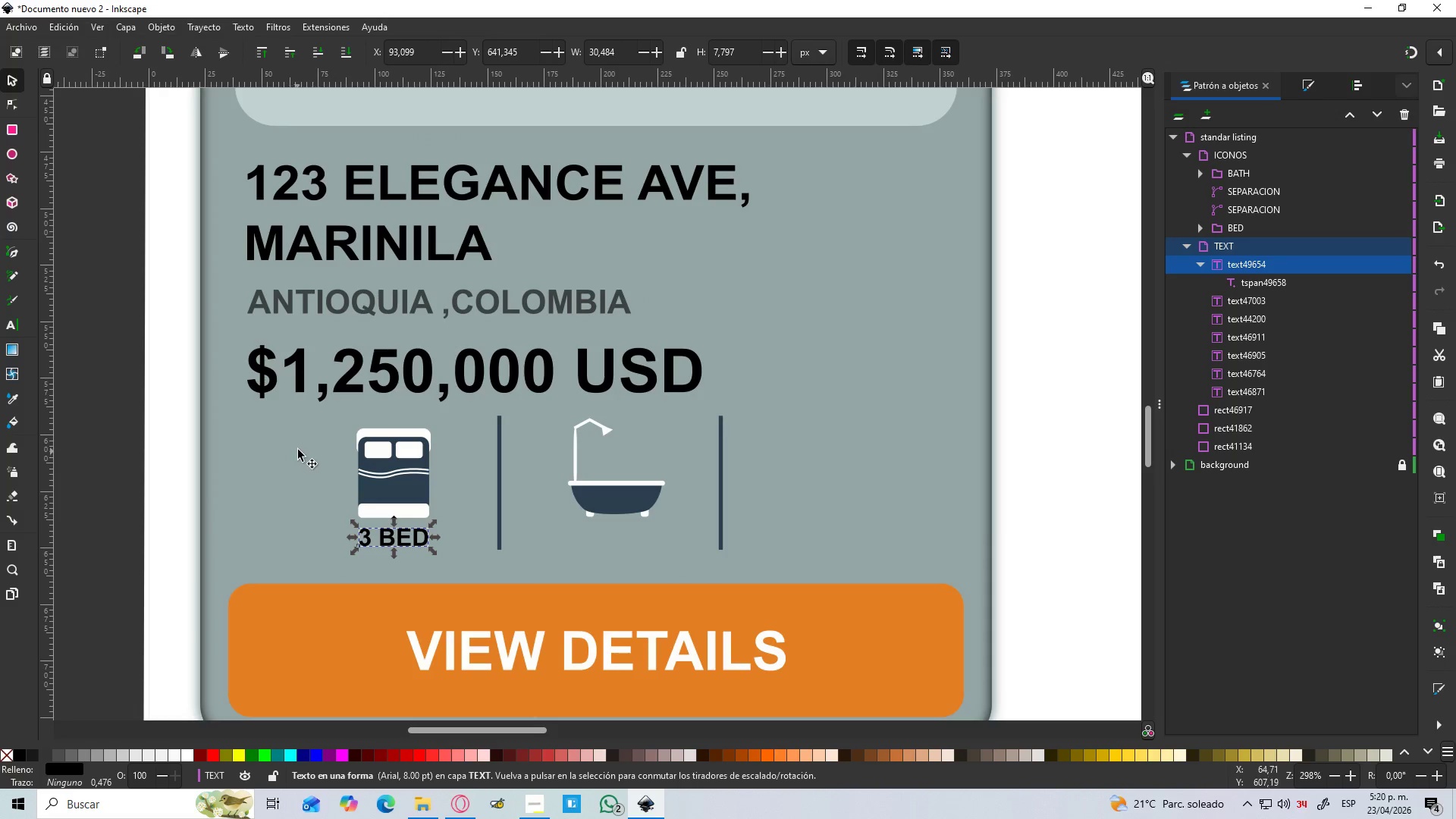 
key(D)
 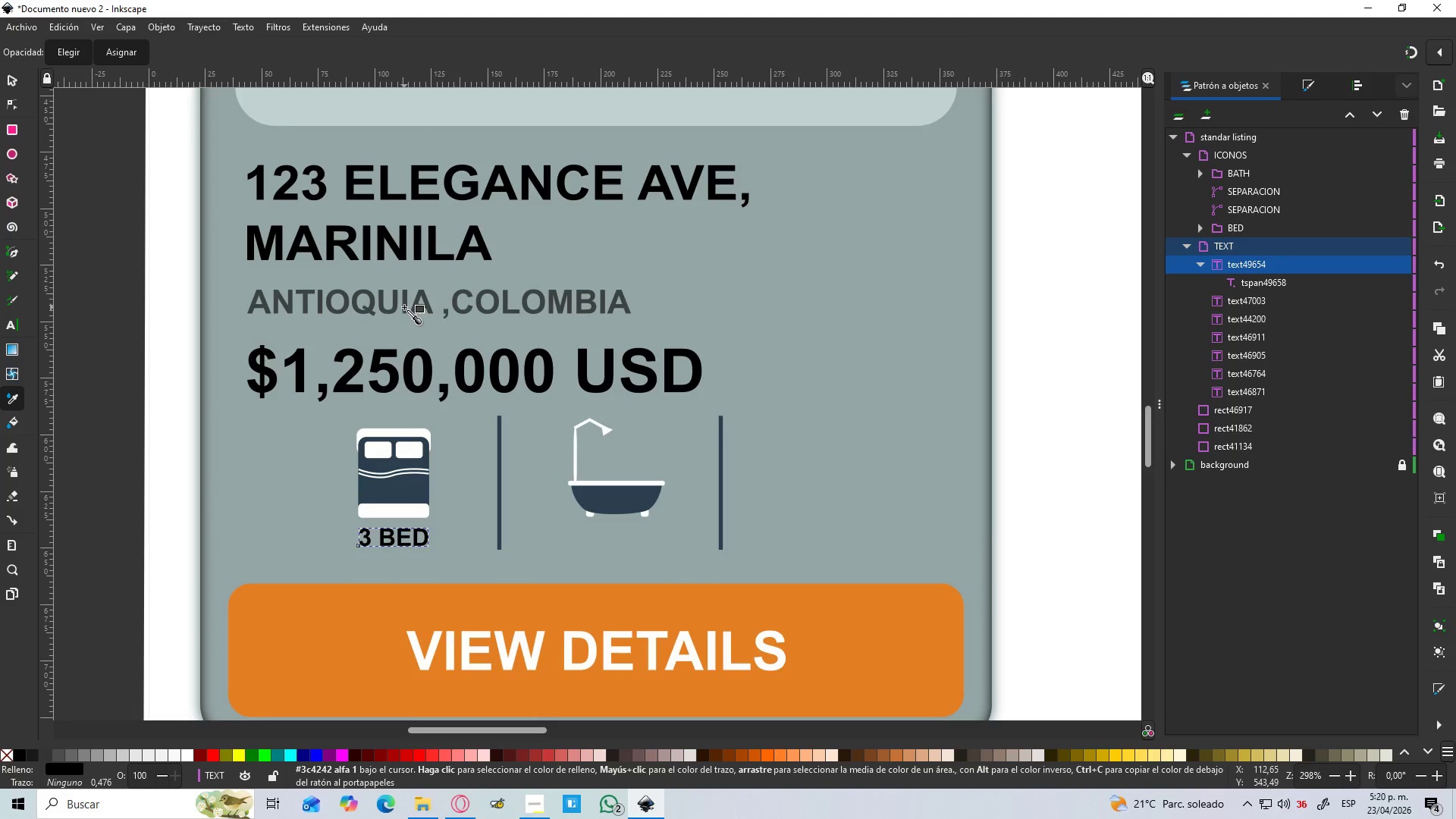 
left_click([405, 307])
 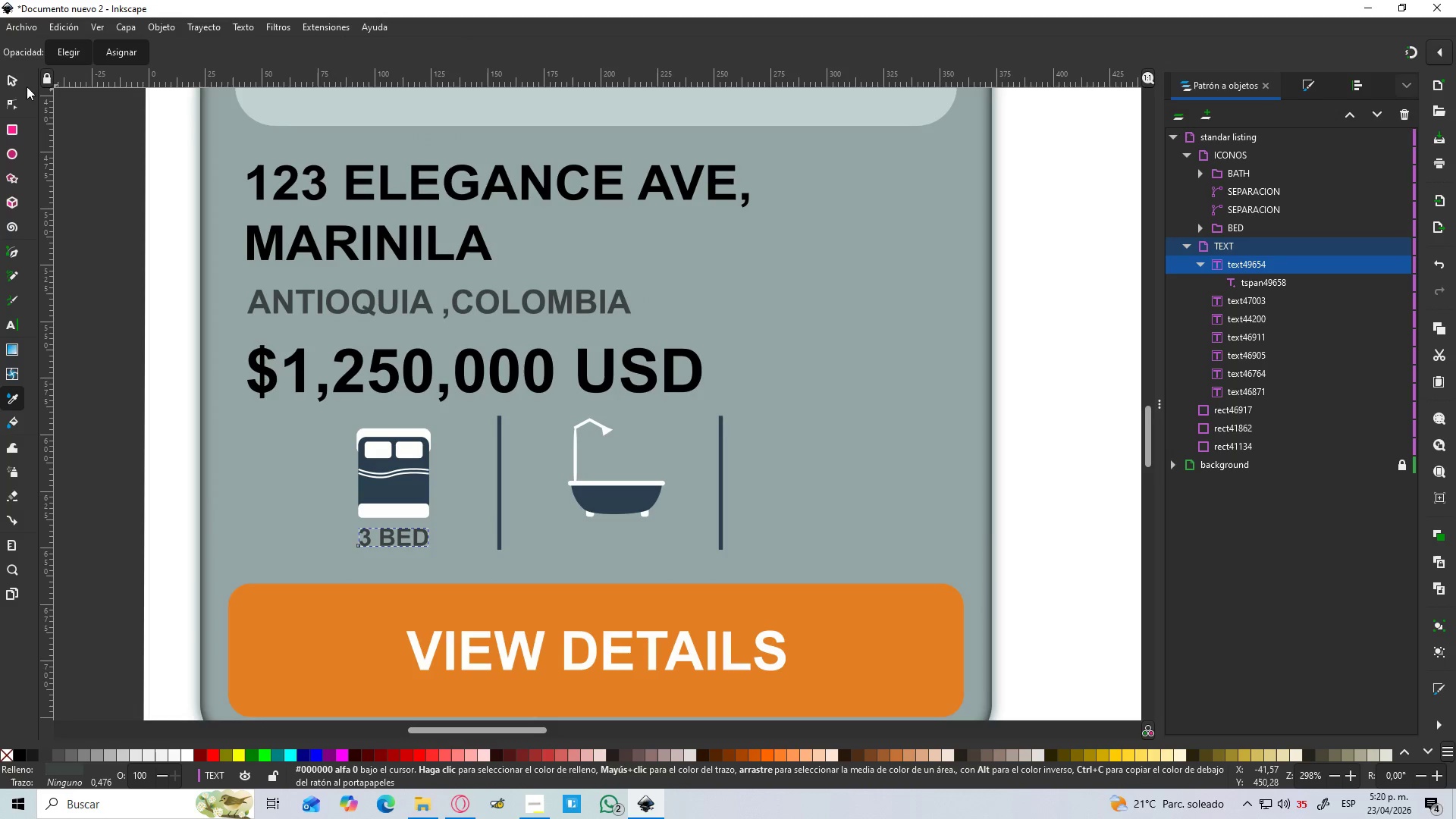 
left_click([17, 85])
 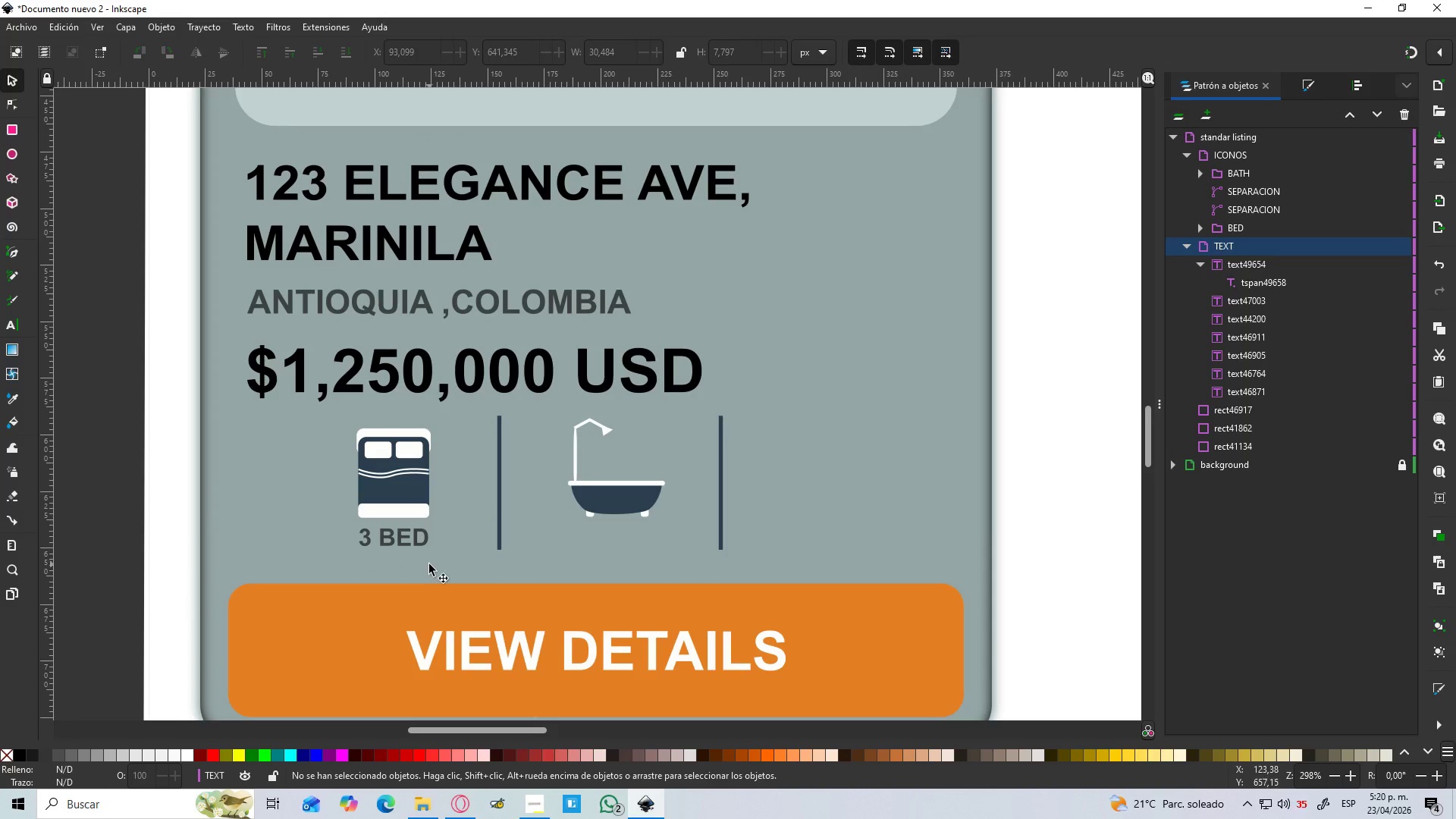 
left_click([390, 532])
 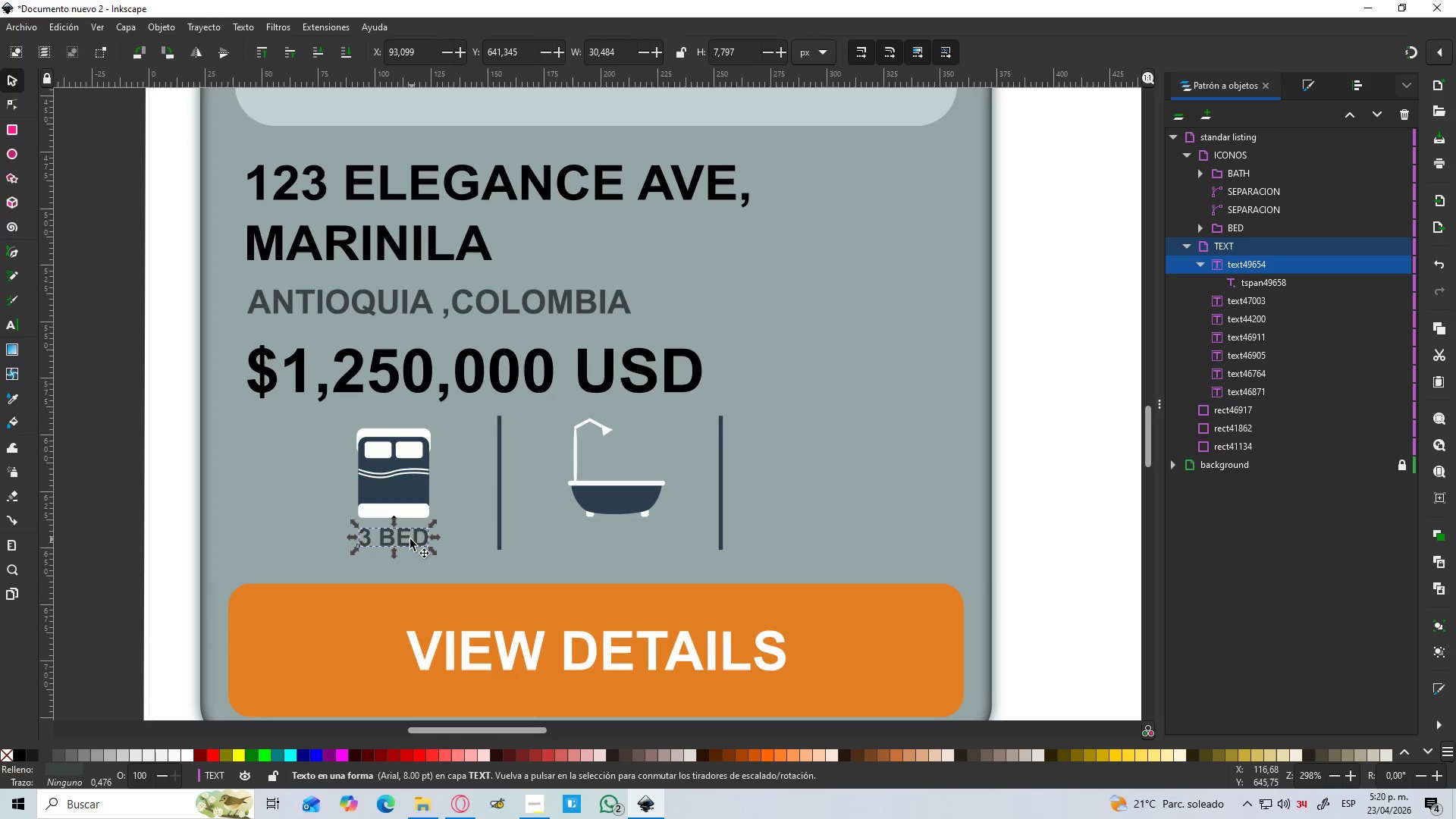 
left_click([404, 500])
 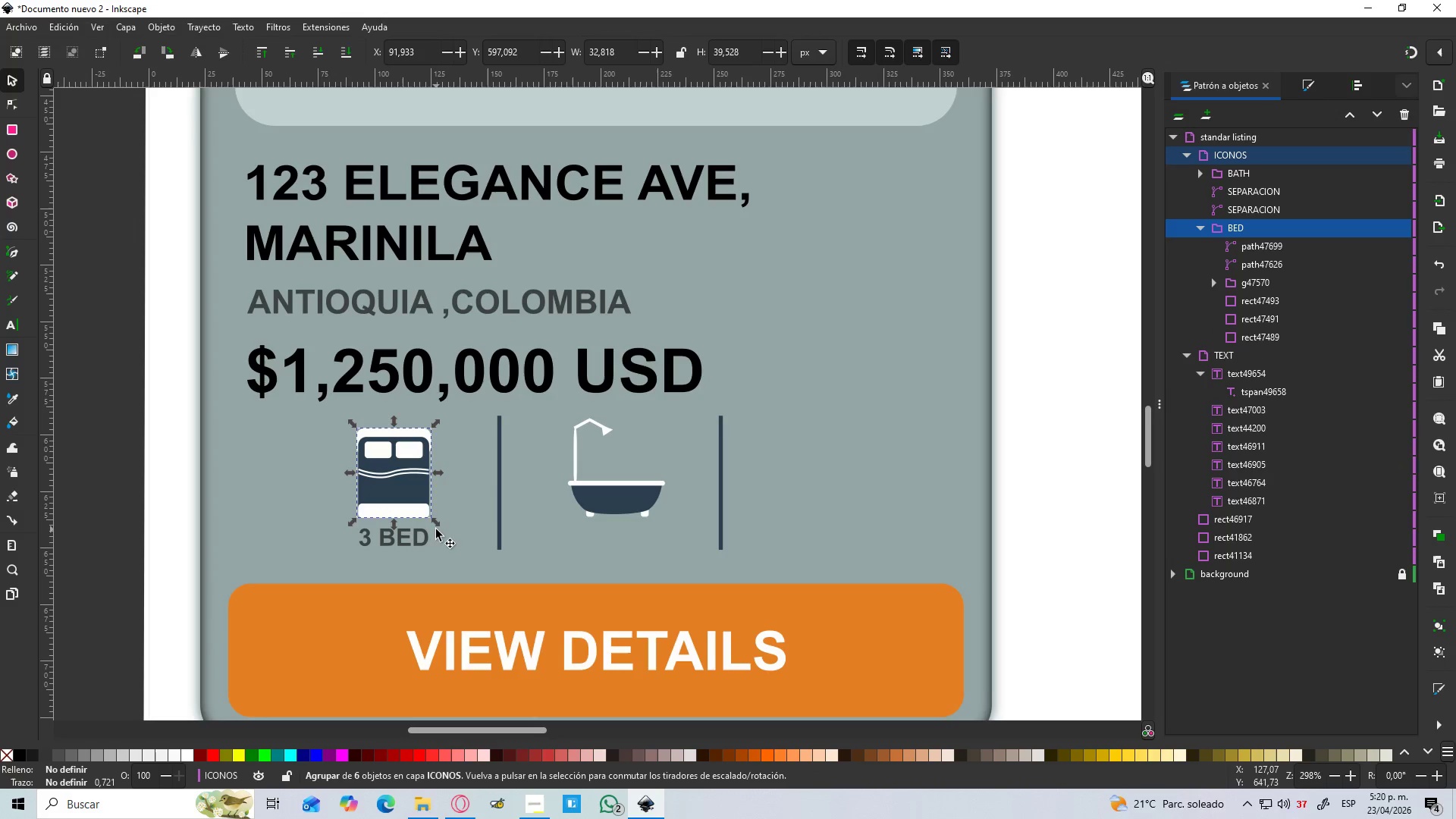 
left_click_drag(start_coordinate=[438, 527], to_coordinate=[422, 497])
 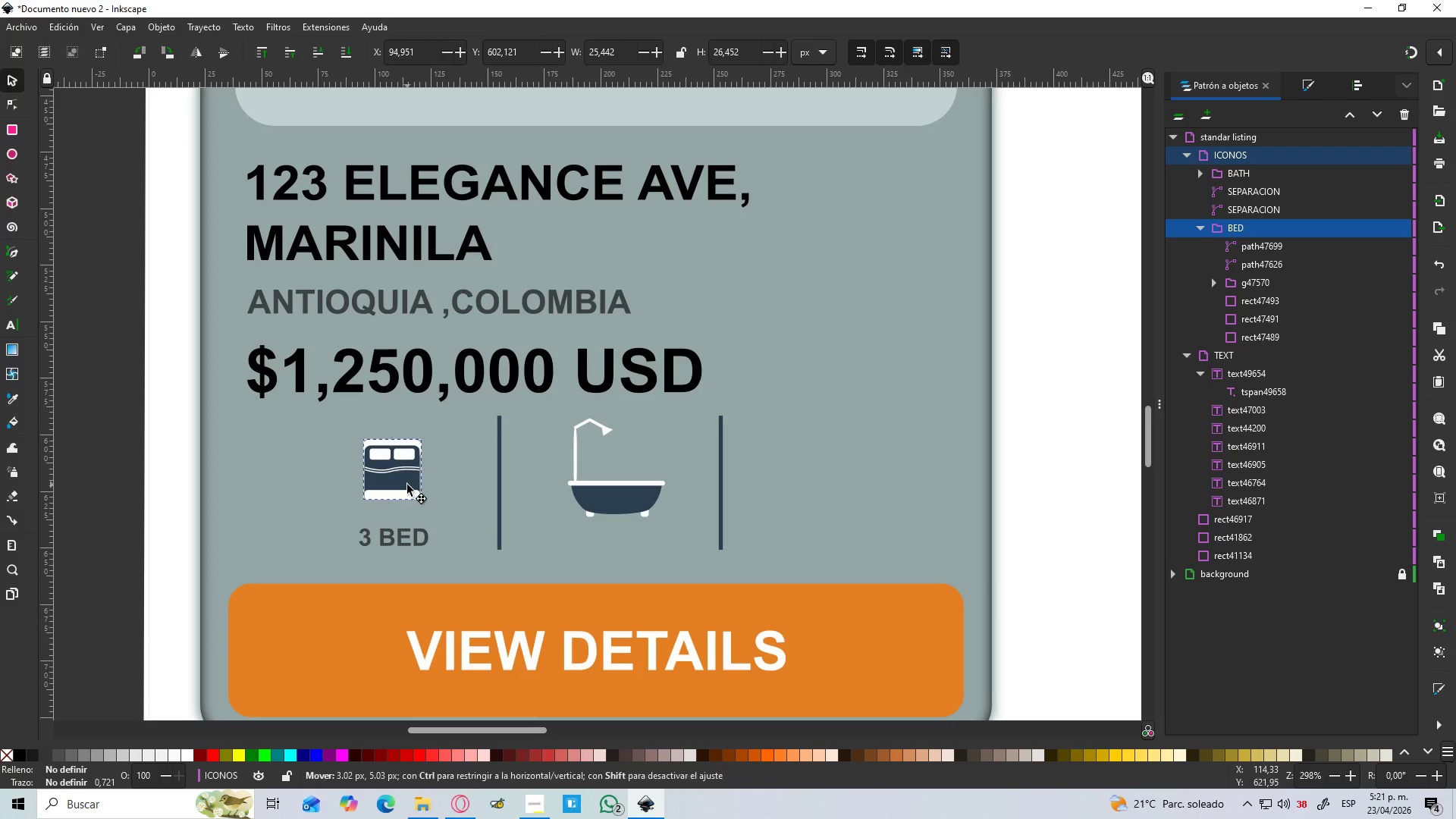 
hold_key(key=ShiftLeft, duration=1.5)
 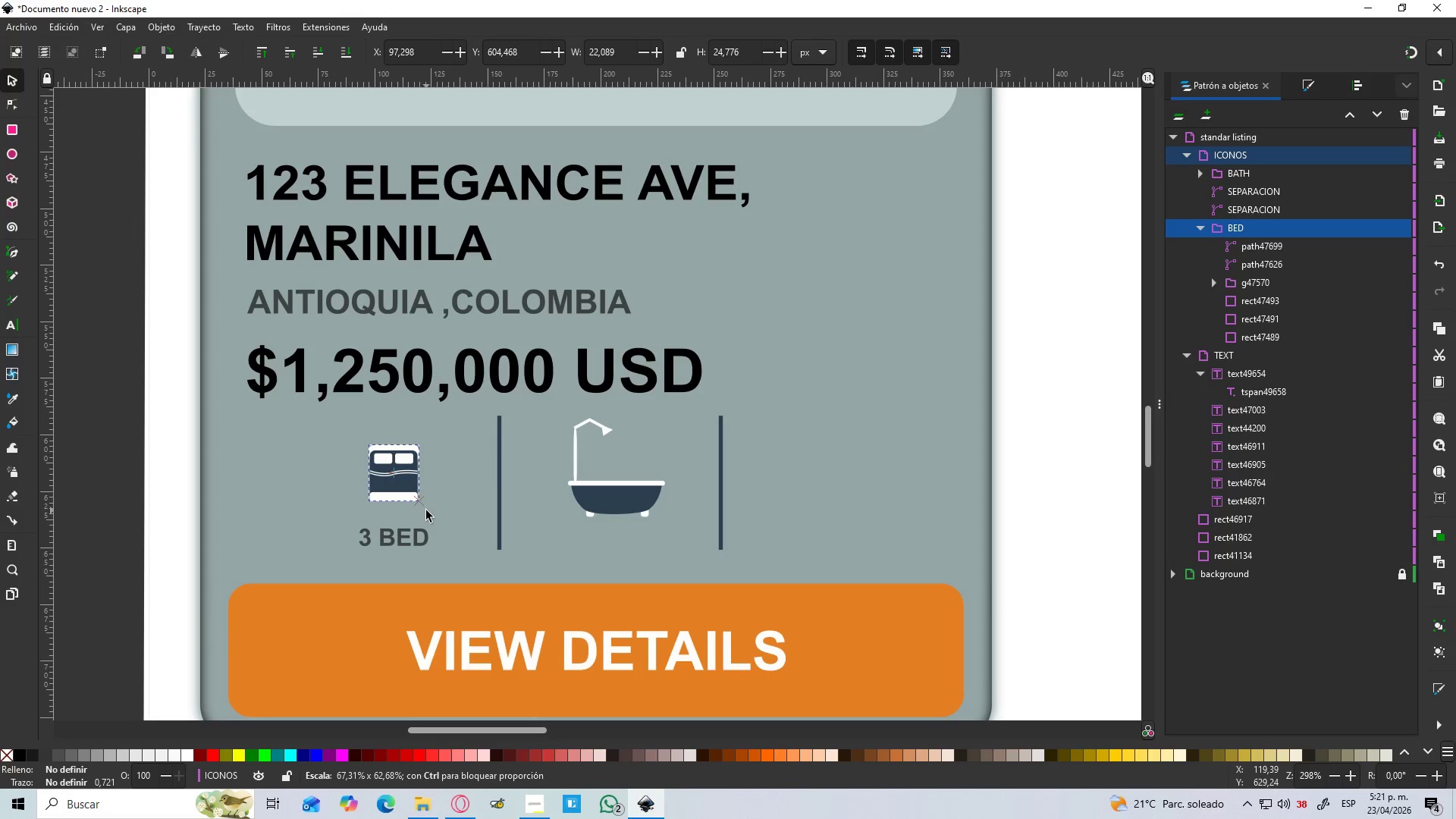 
hold_key(key=ShiftLeft, duration=1.53)
 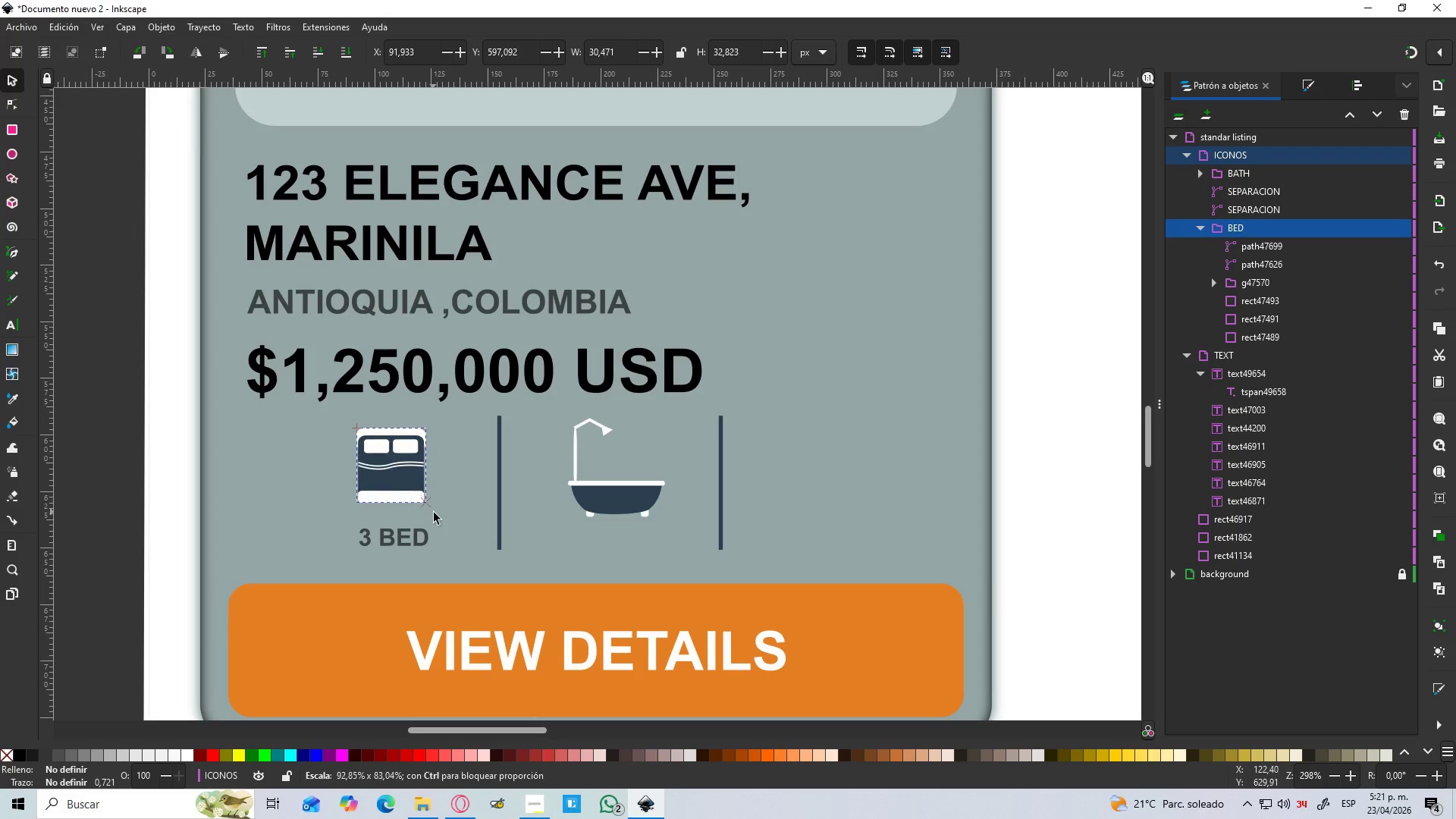 
key(Shift+ShiftLeft)
 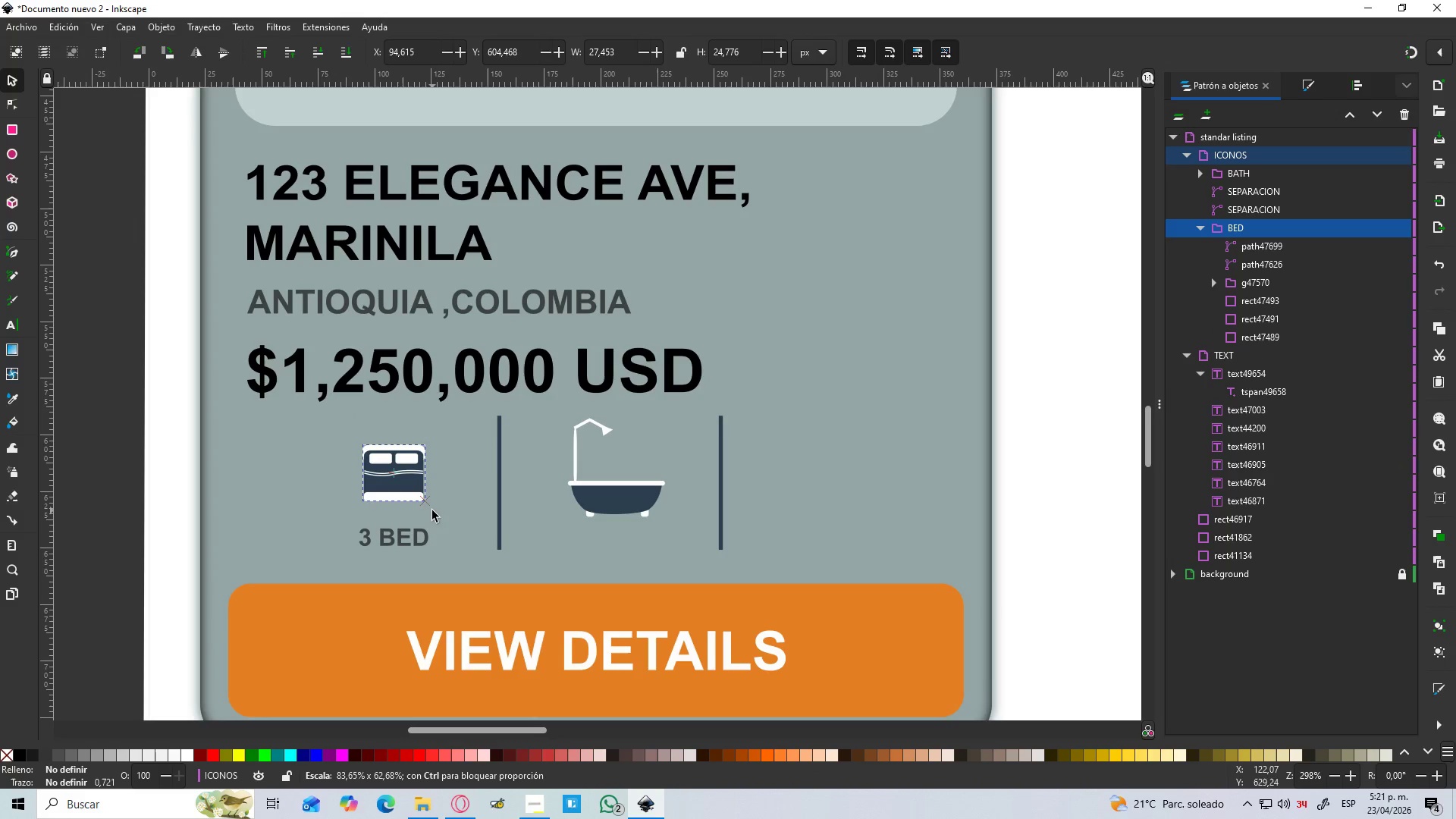 
key(Shift+ShiftLeft)
 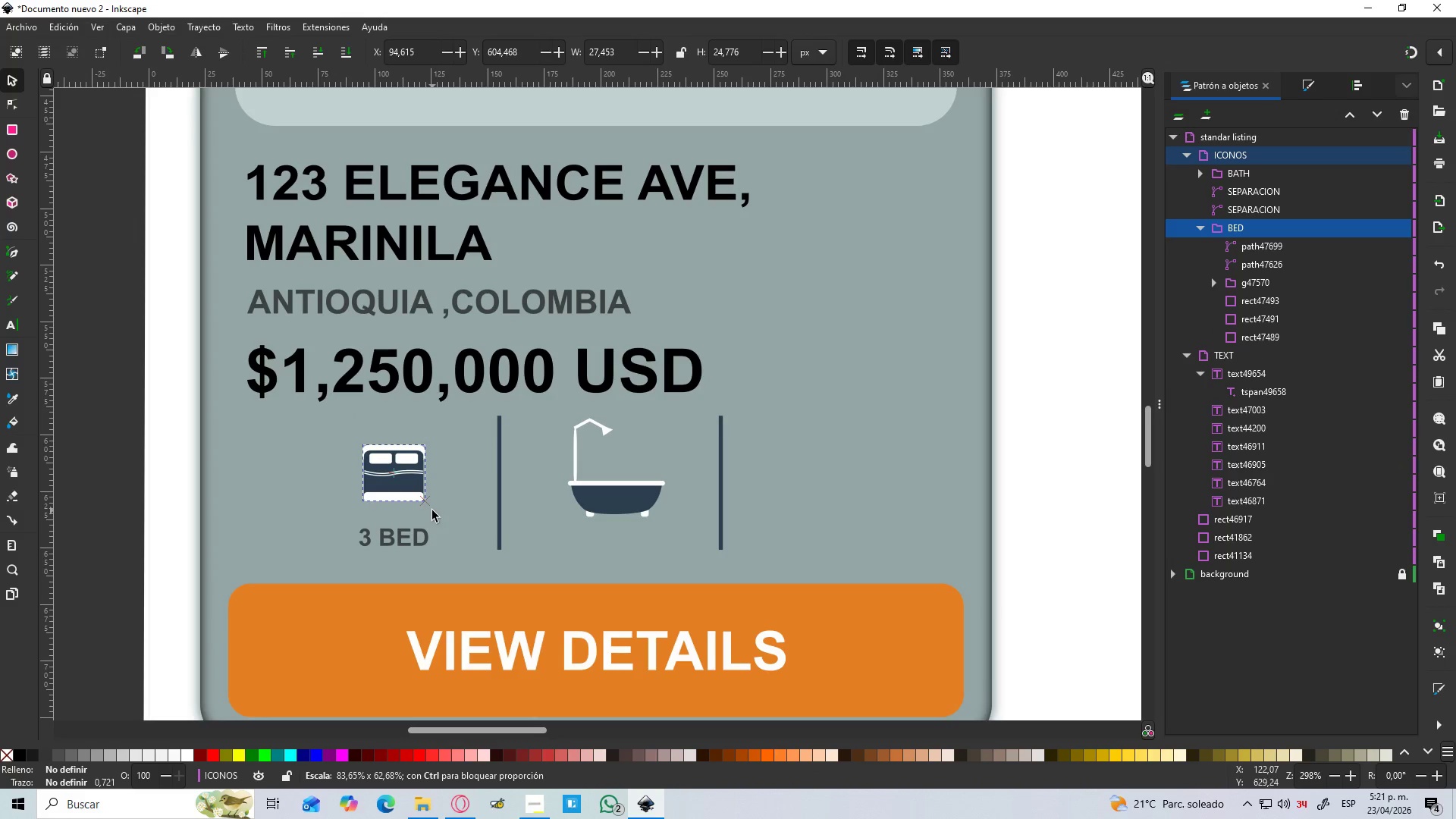 
key(Shift+ShiftLeft)
 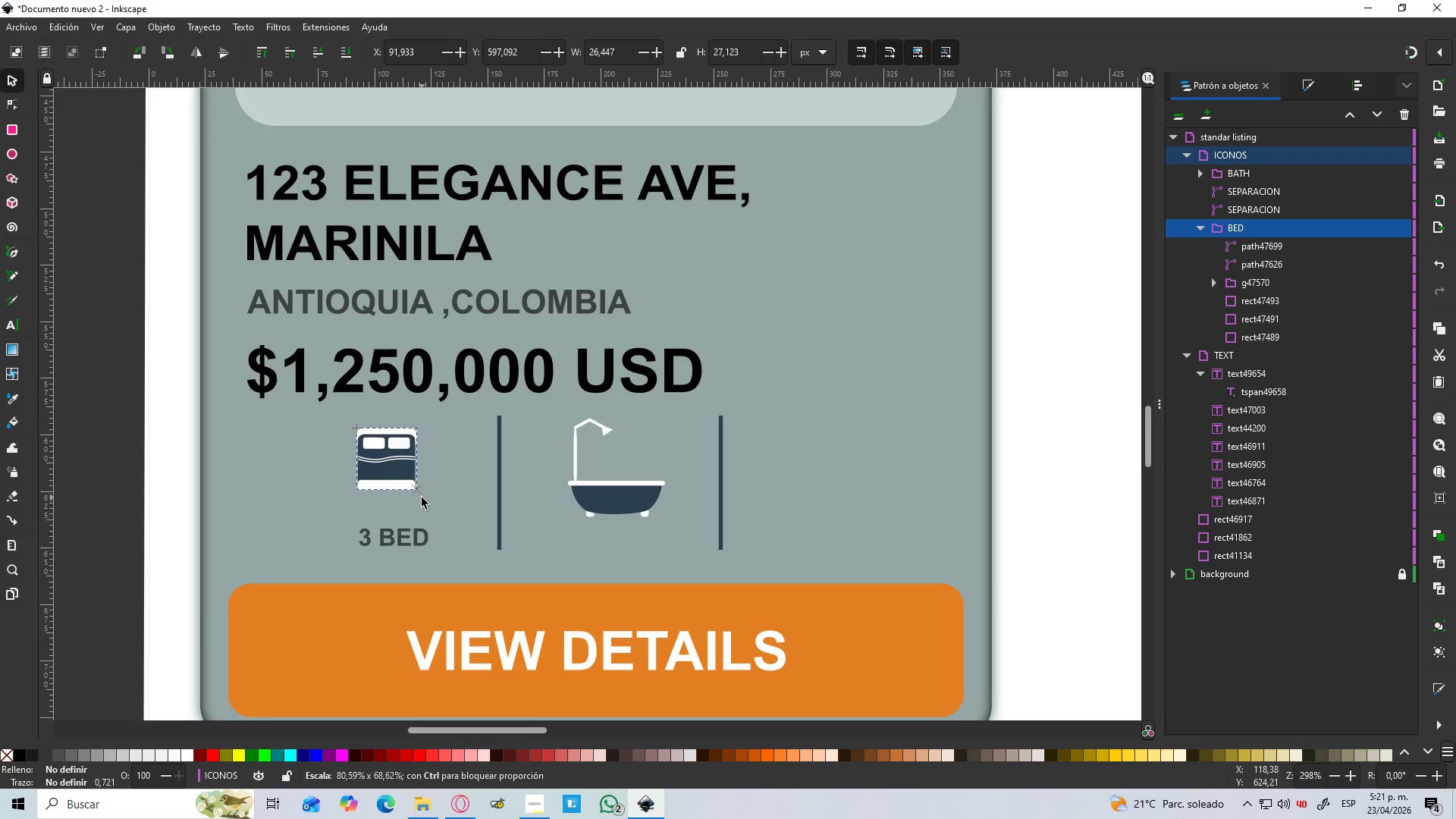 
left_click_drag(start_coordinate=[397, 466], to_coordinate=[410, 489])
 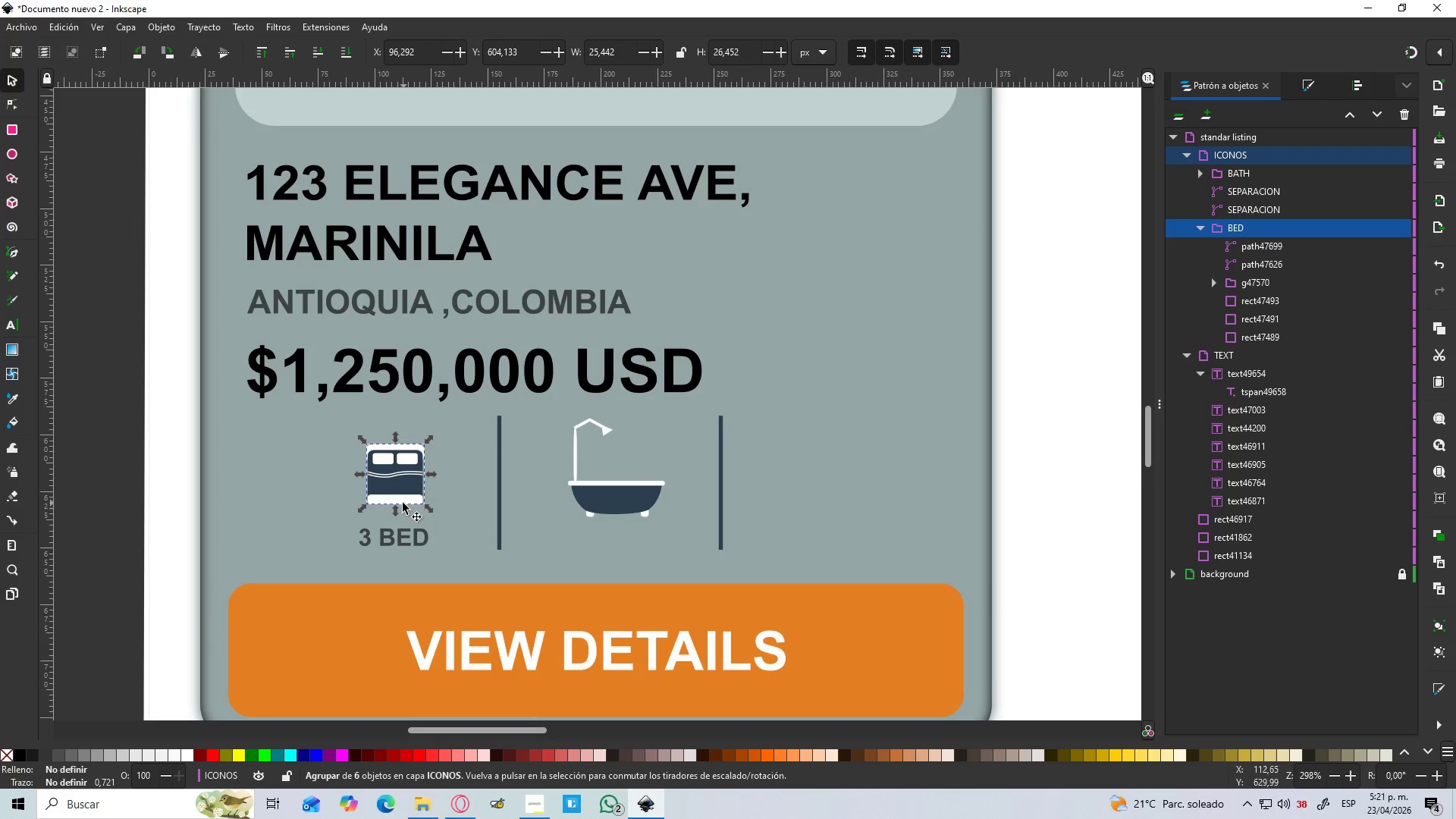 
hold_key(key=ControlLeft, duration=0.92)
scroll: coordinate [401, 493], scroll_direction: up, amount: 3.0
 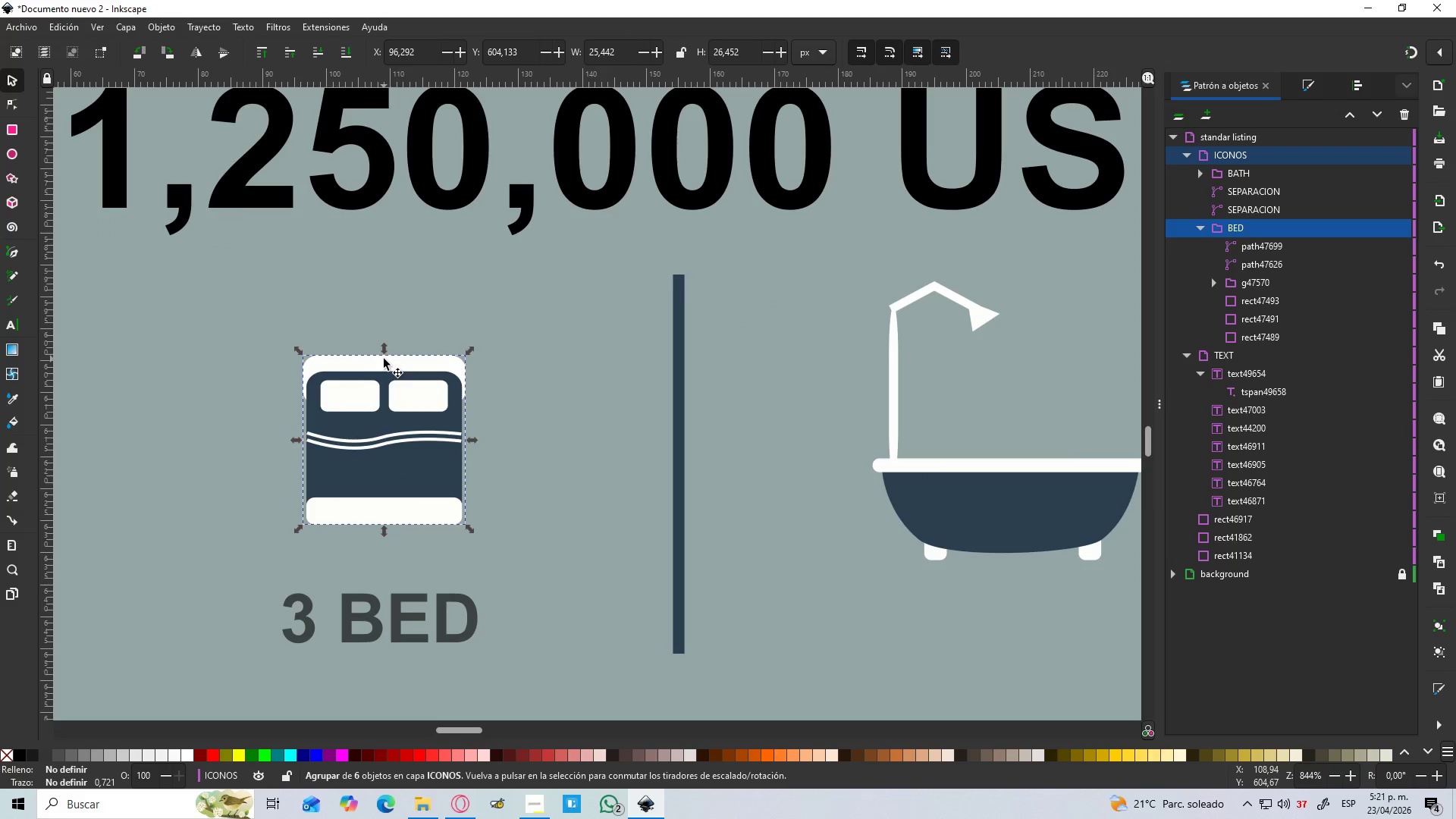 
left_click_drag(start_coordinate=[383, 350], to_coordinate=[385, 322])
 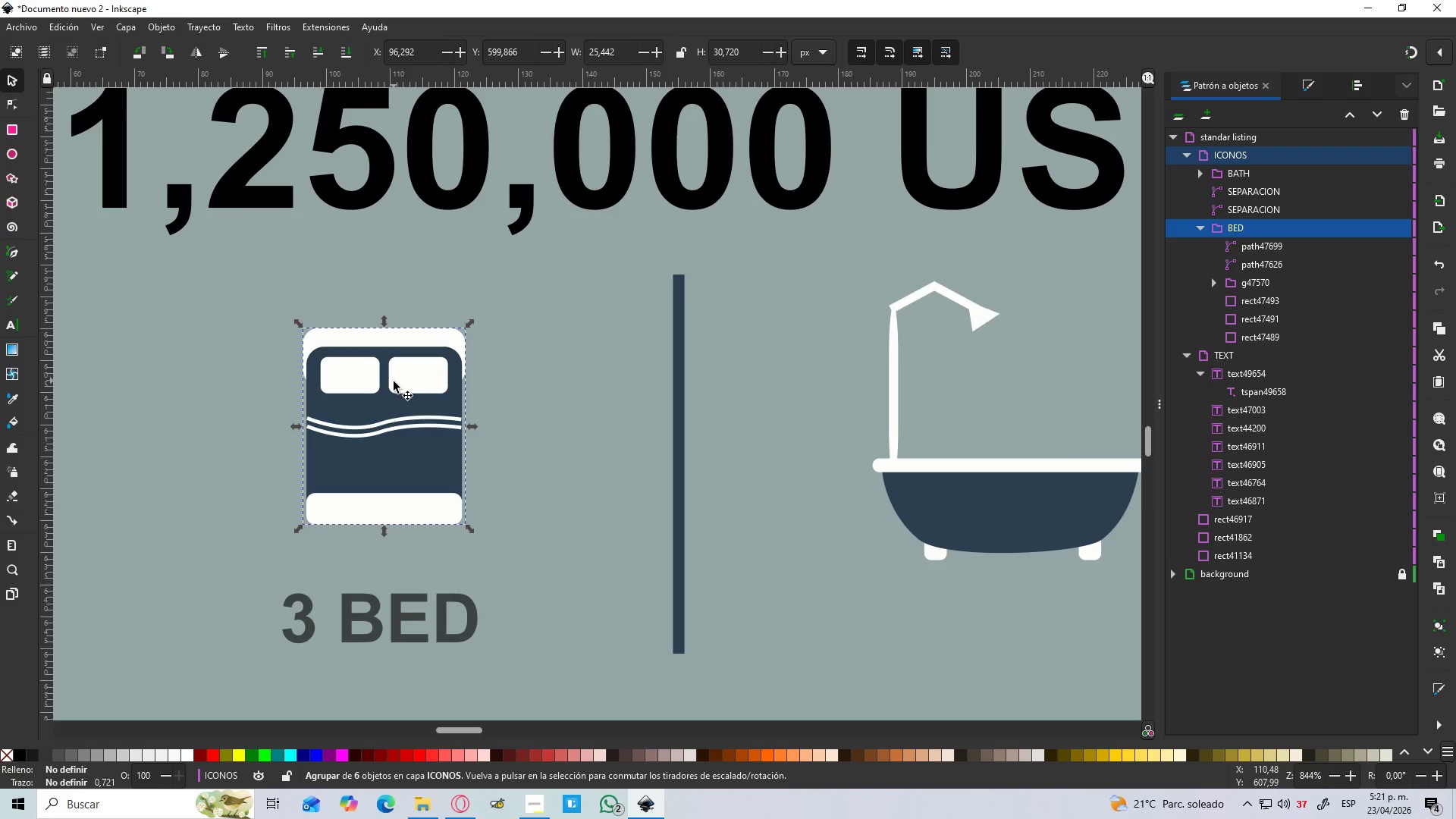 
hold_key(key=ControlLeft, duration=0.81)
scroll: coordinate [394, 392], scroll_direction: down, amount: 3.0
 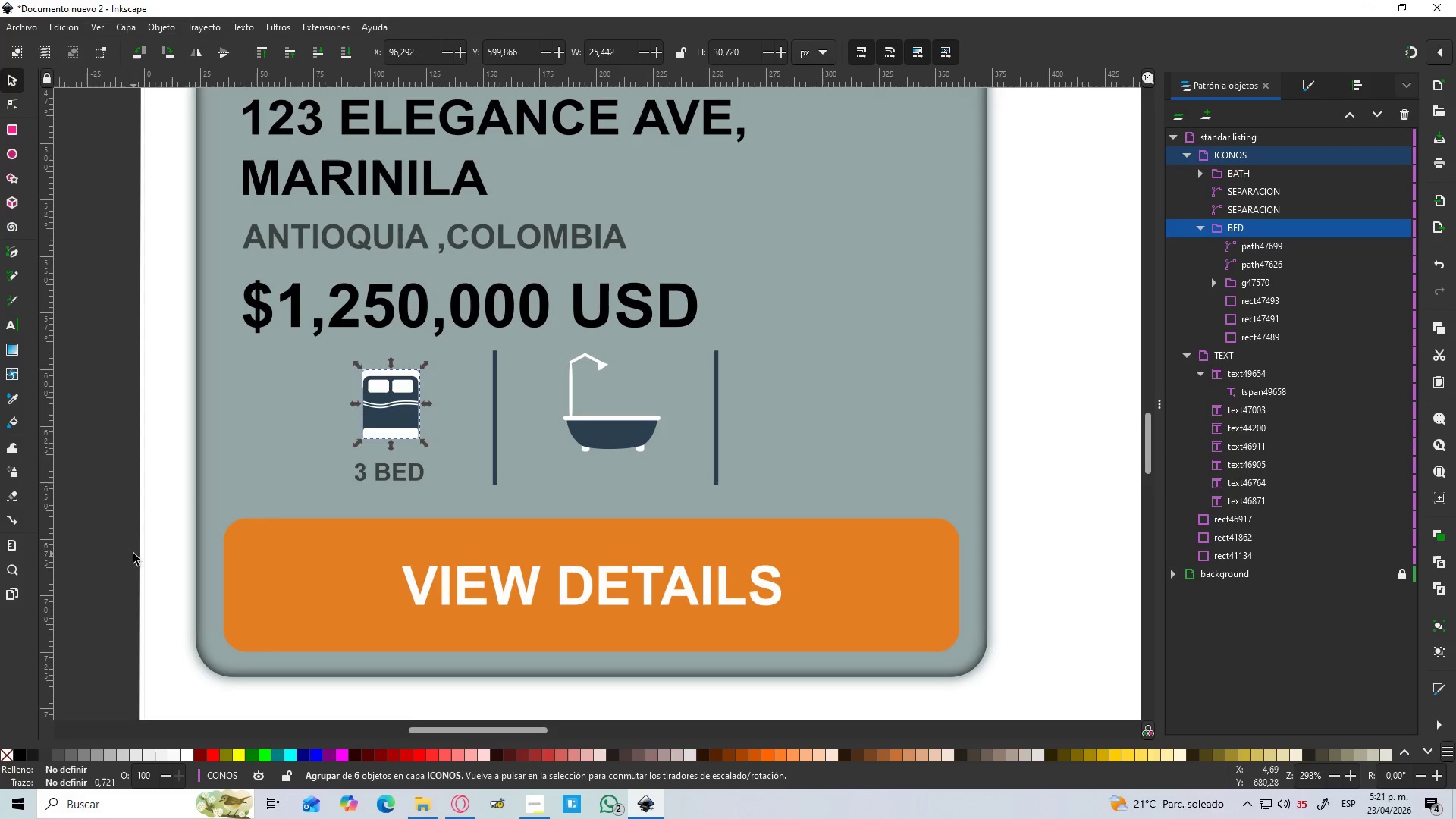 
hold_key(key=ControlLeft, duration=0.83)
scroll: coordinate [388, 449], scroll_direction: up, amount: 1.0
 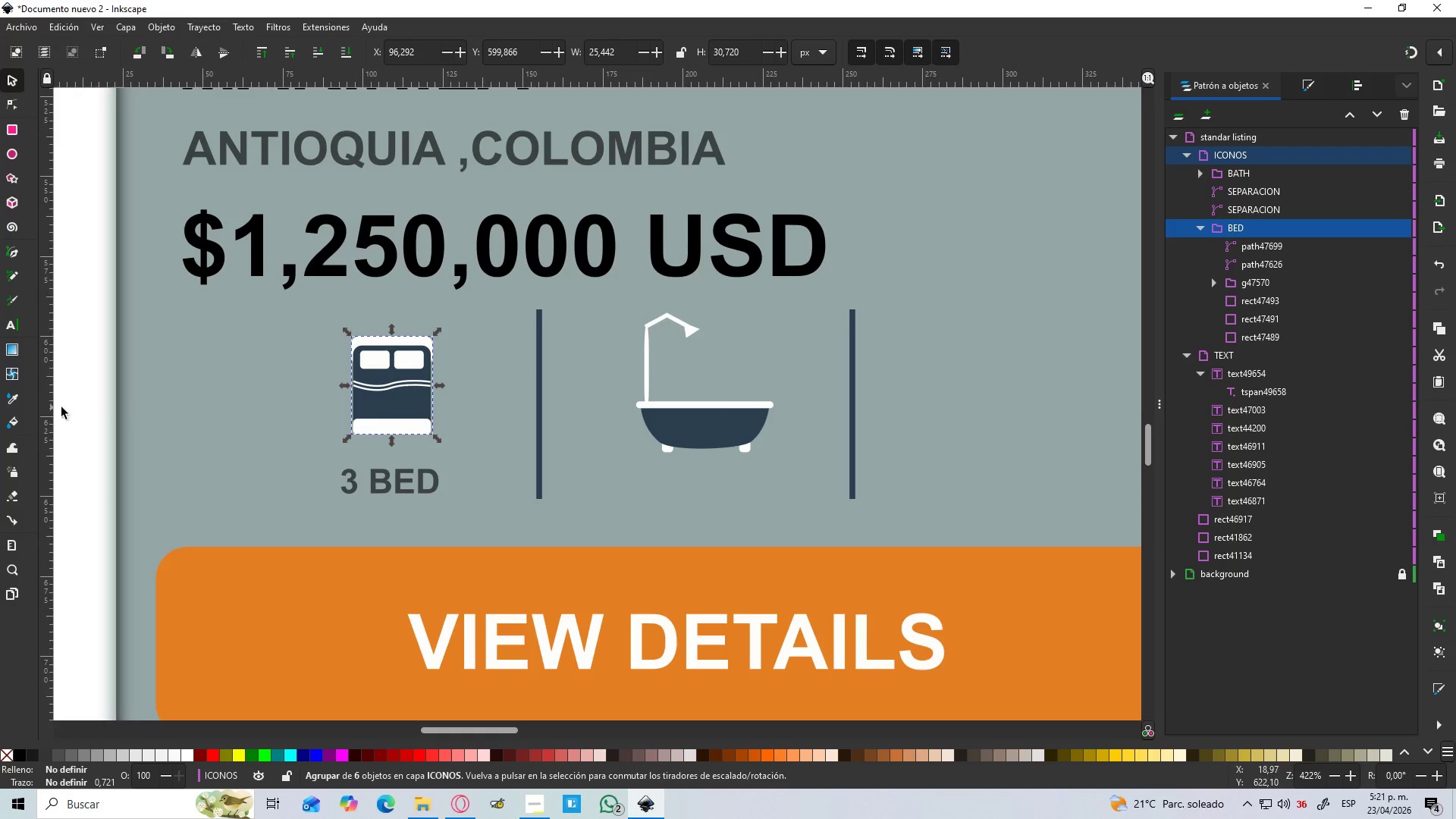 
left_click([89, 418])
 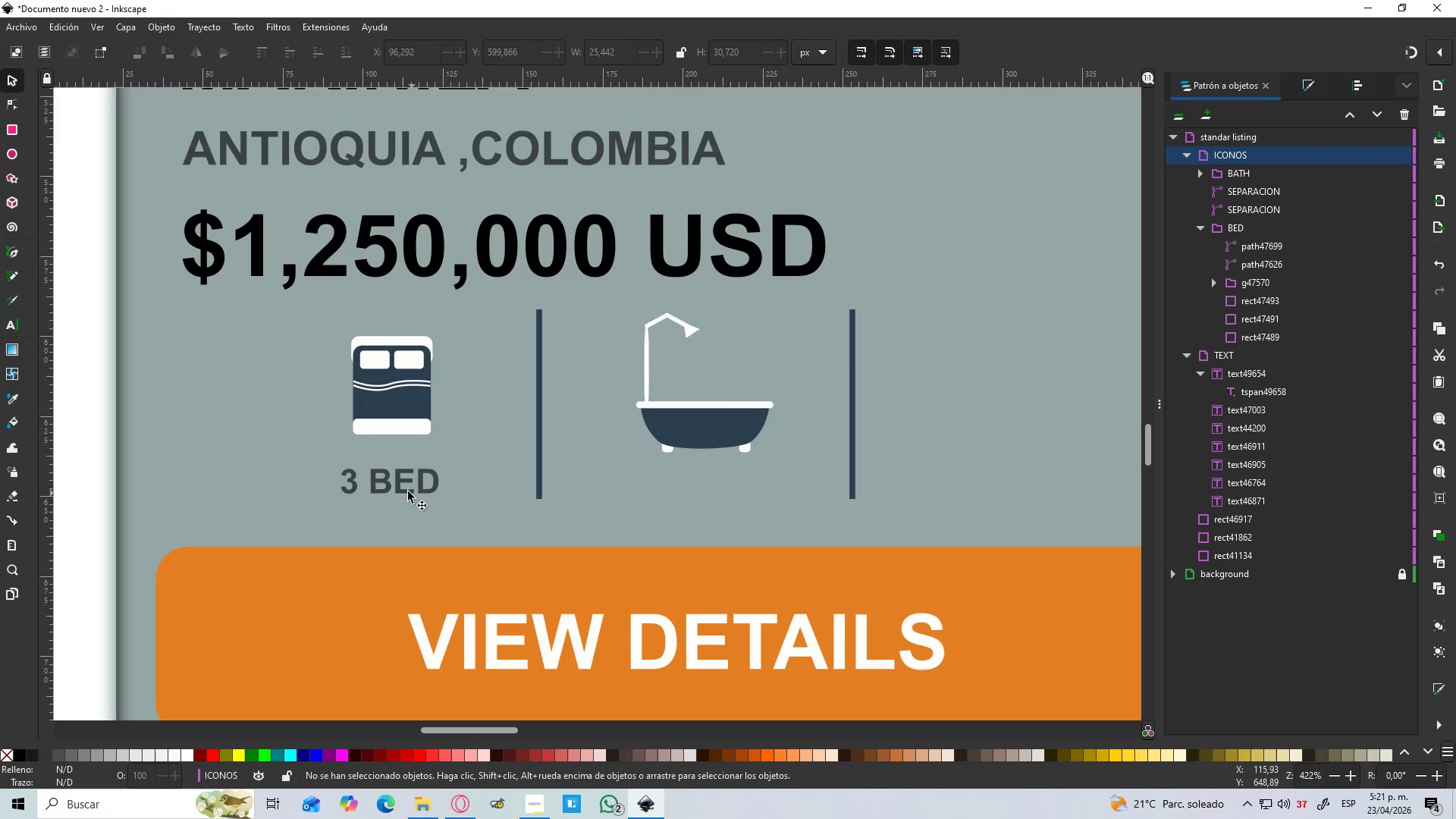 
left_click_drag(start_coordinate=[401, 487], to_coordinate=[404, 463])
 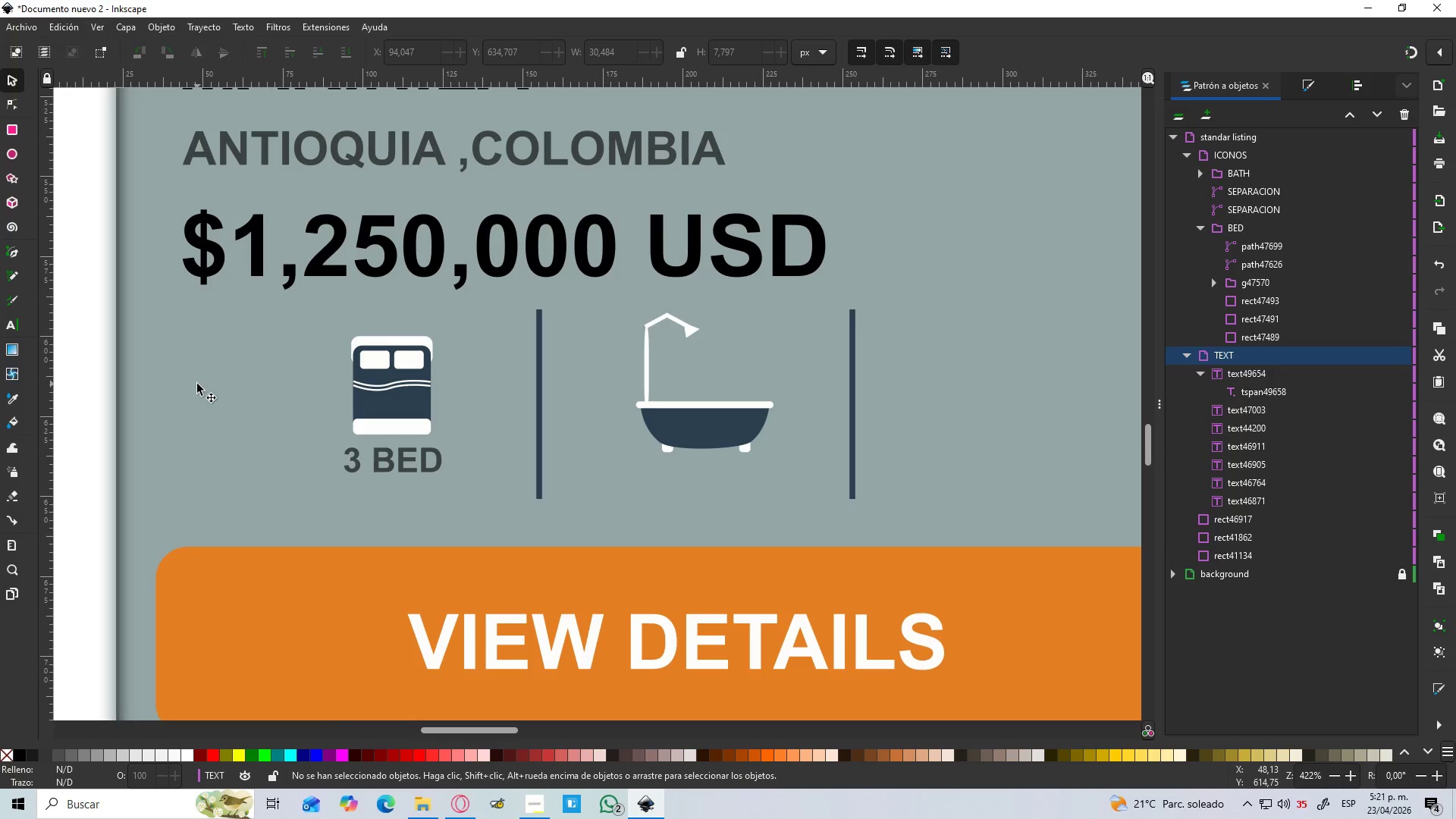 
hold_key(key=ControlLeft, duration=1.0)
 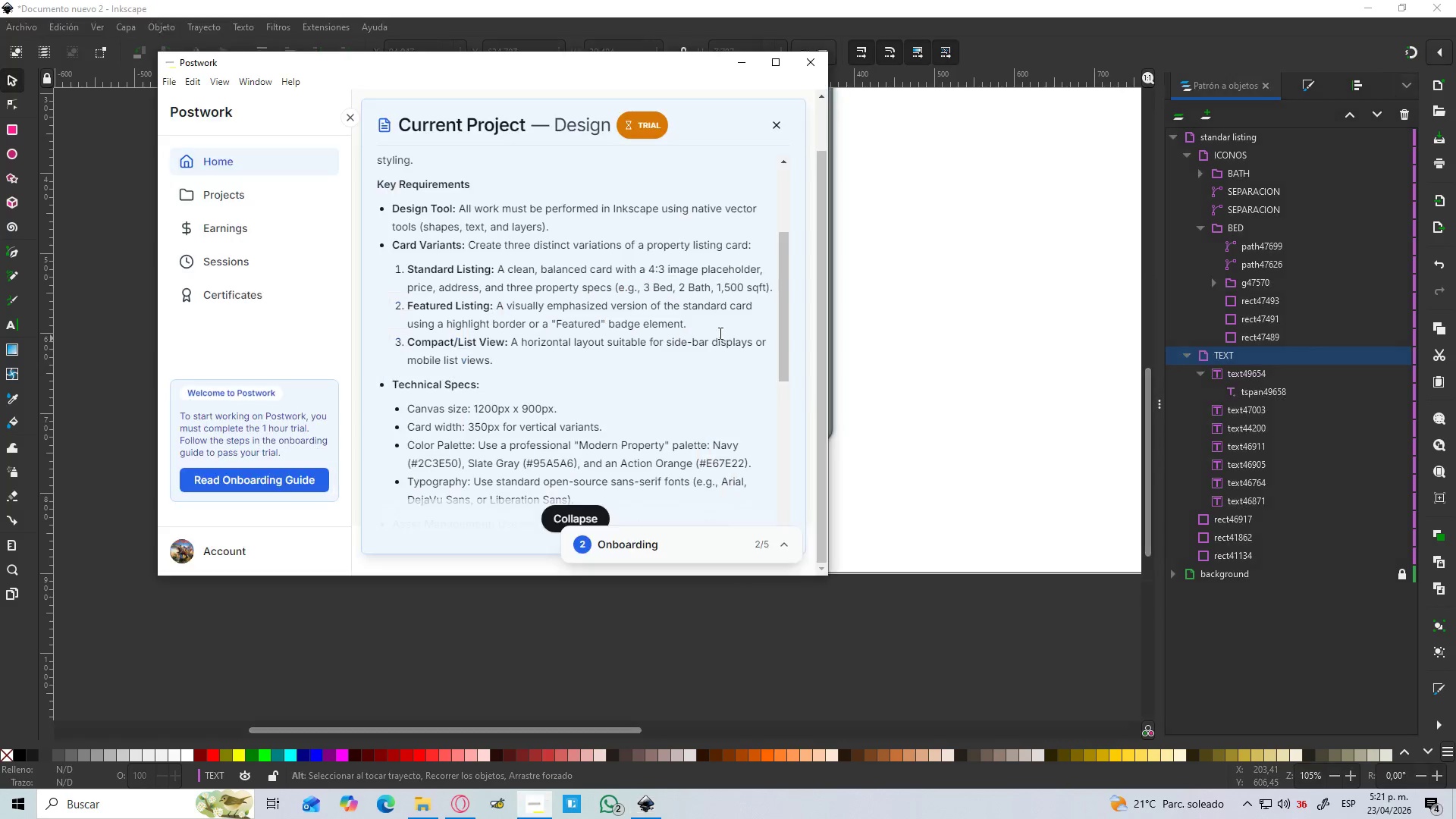 
key(Alt+AltLeft)
 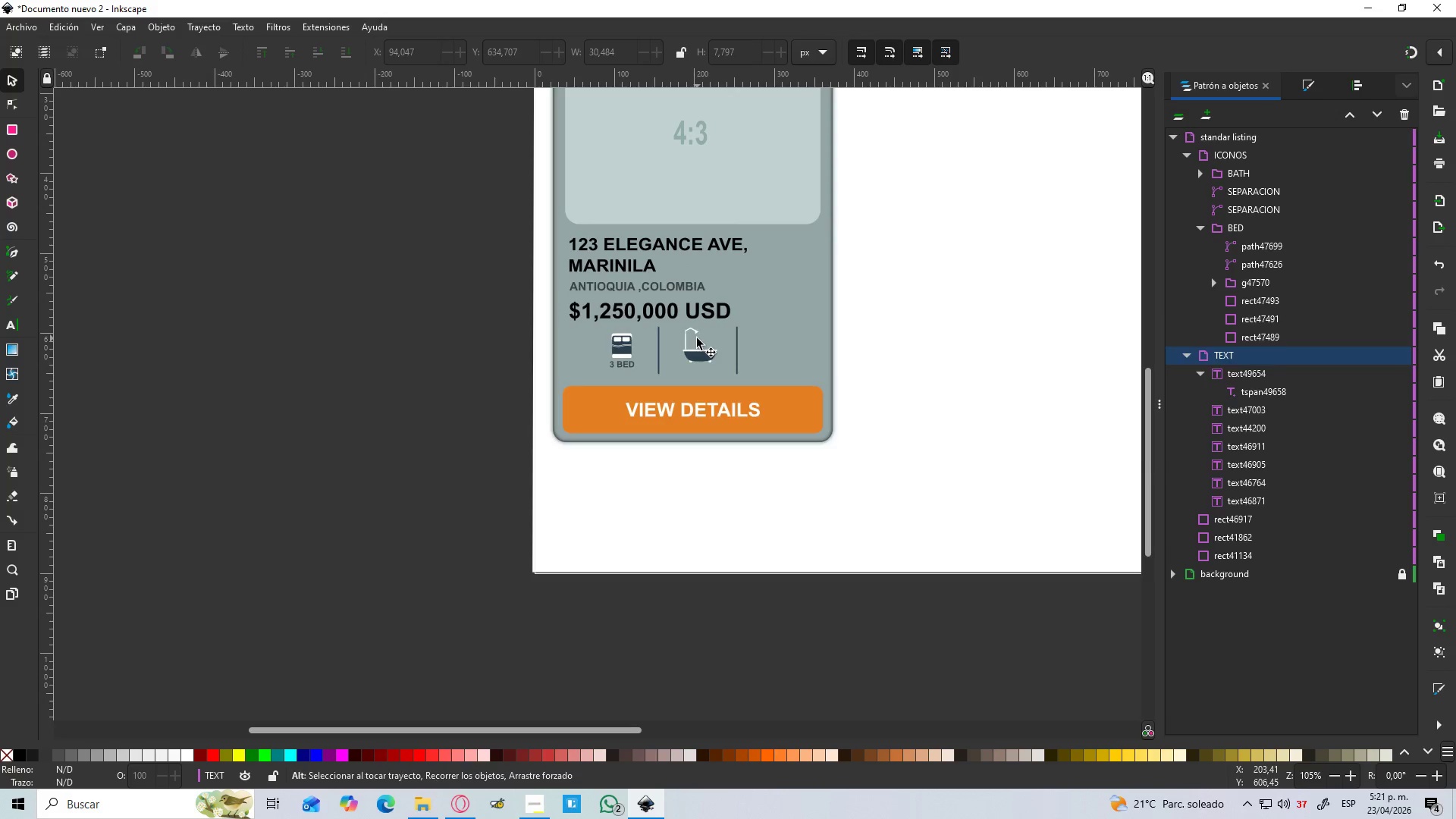 
key(Alt+Tab)
 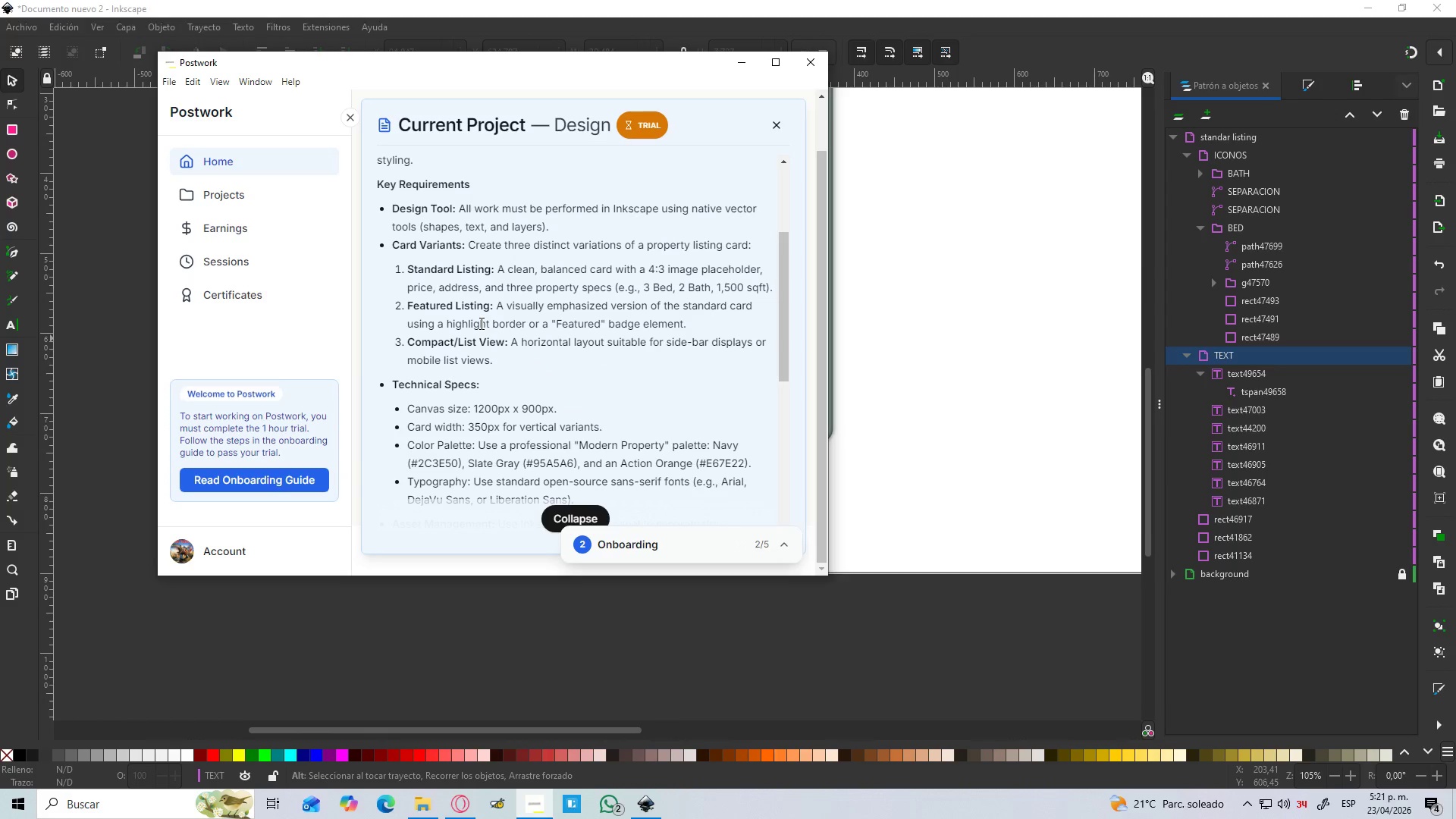 
scroll: coordinate [697, 338], scroll_direction: down, amount: 4.0